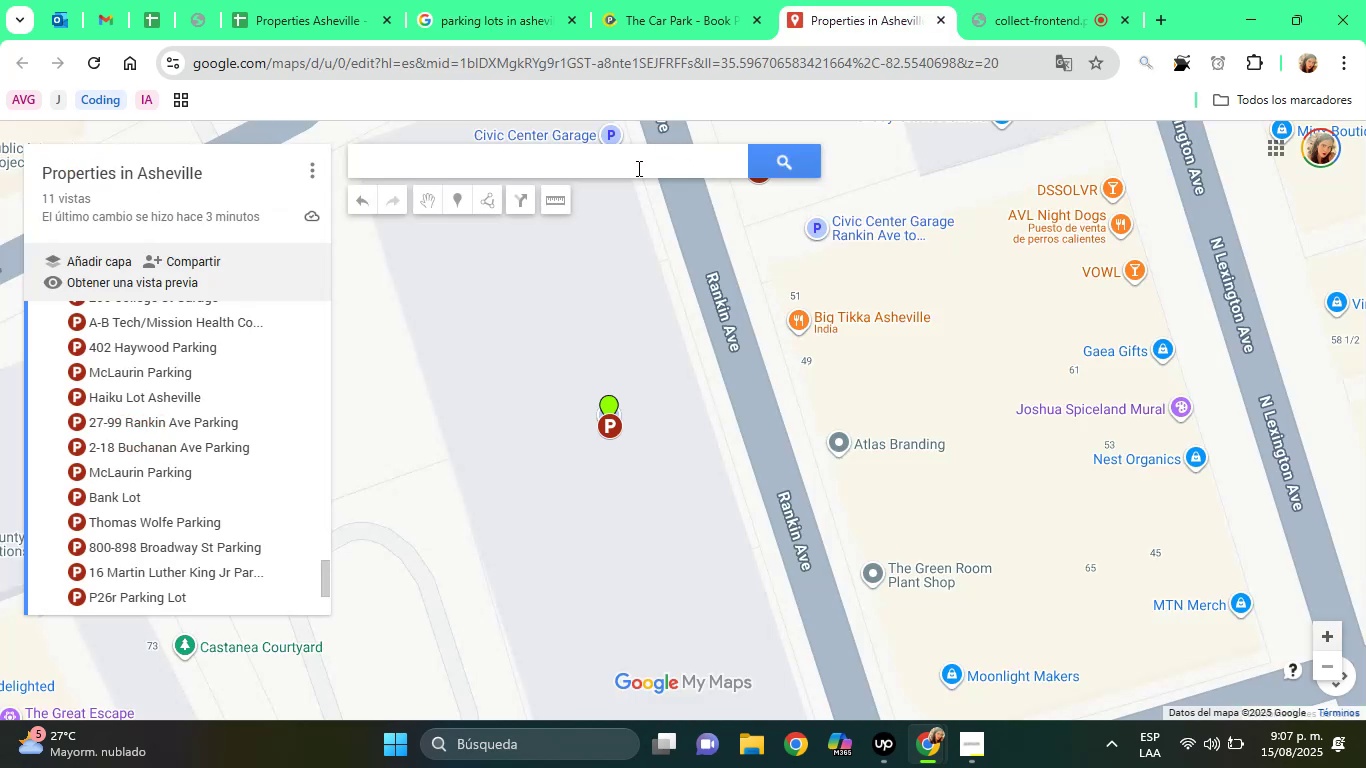 
right_click([637, 168])
 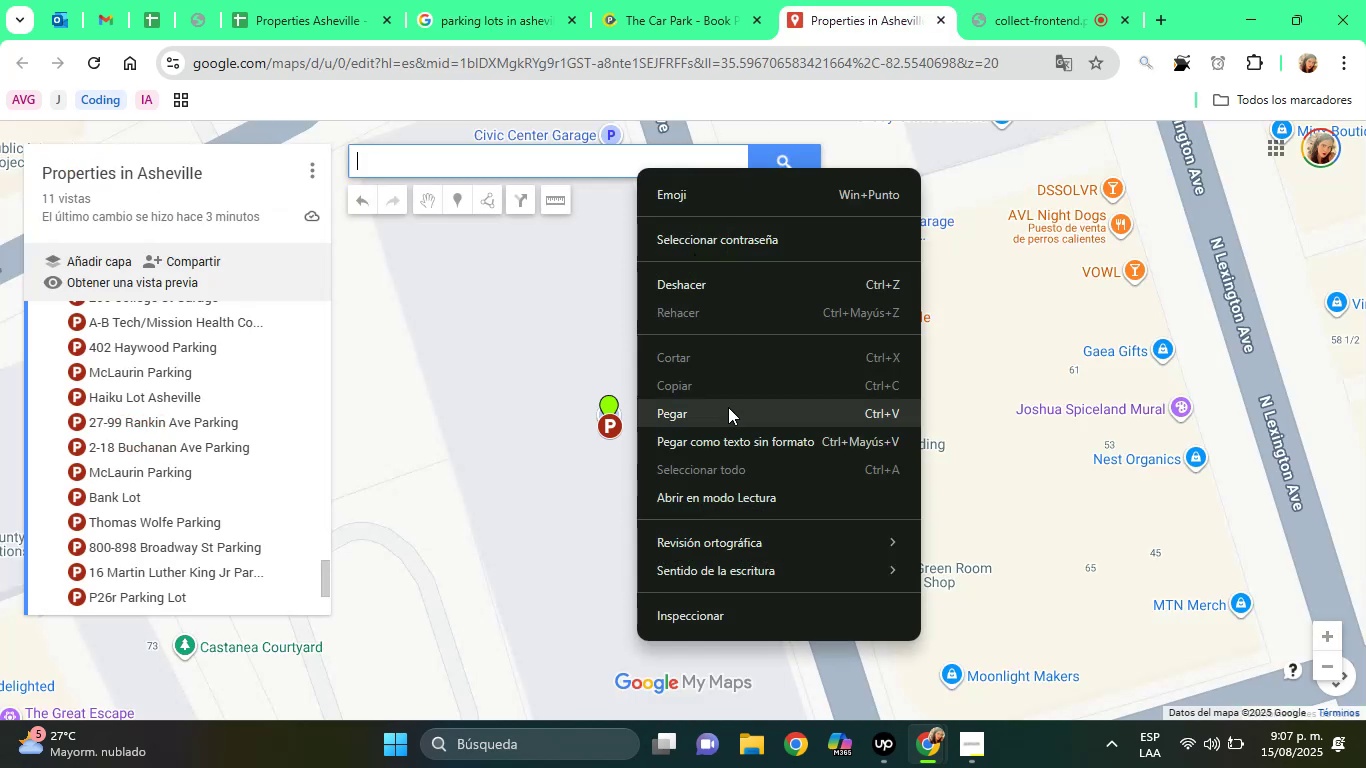 
left_click([728, 409])
 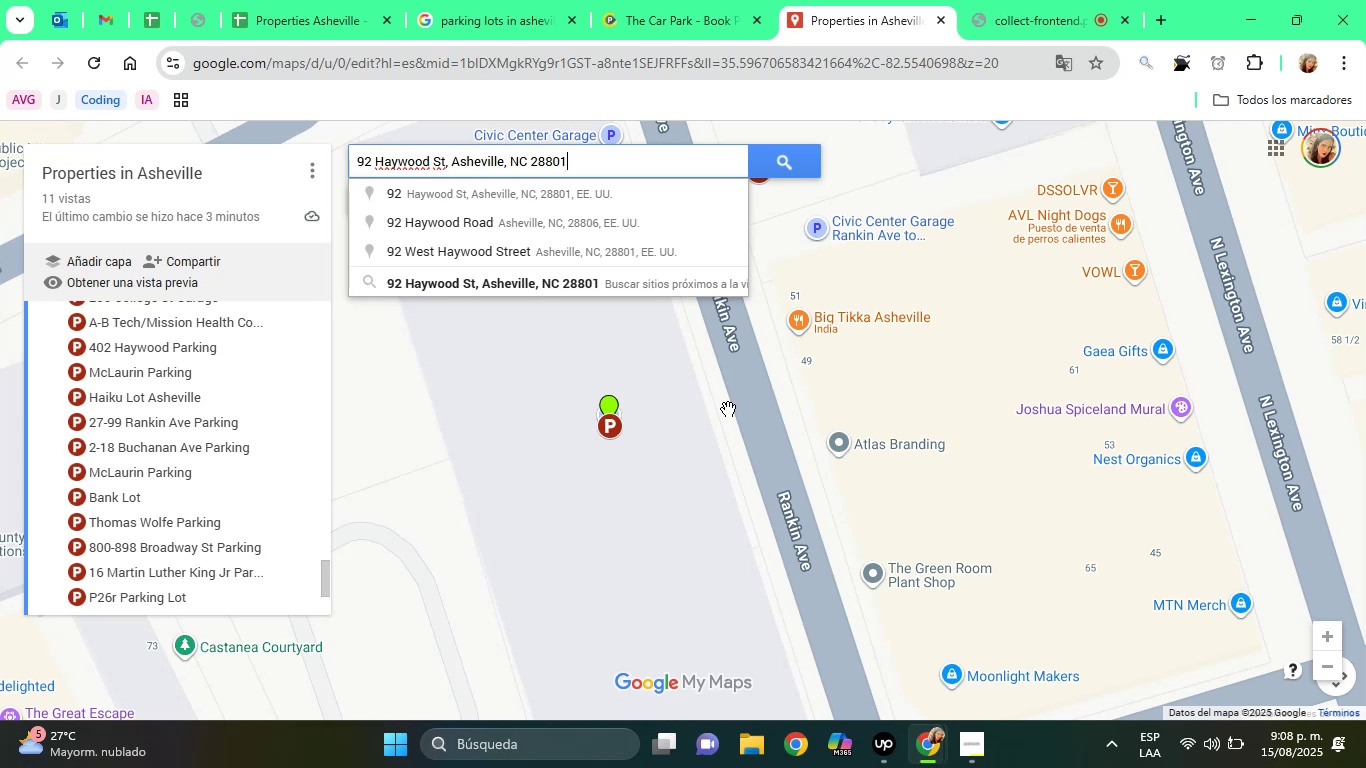 
wait(46.49)
 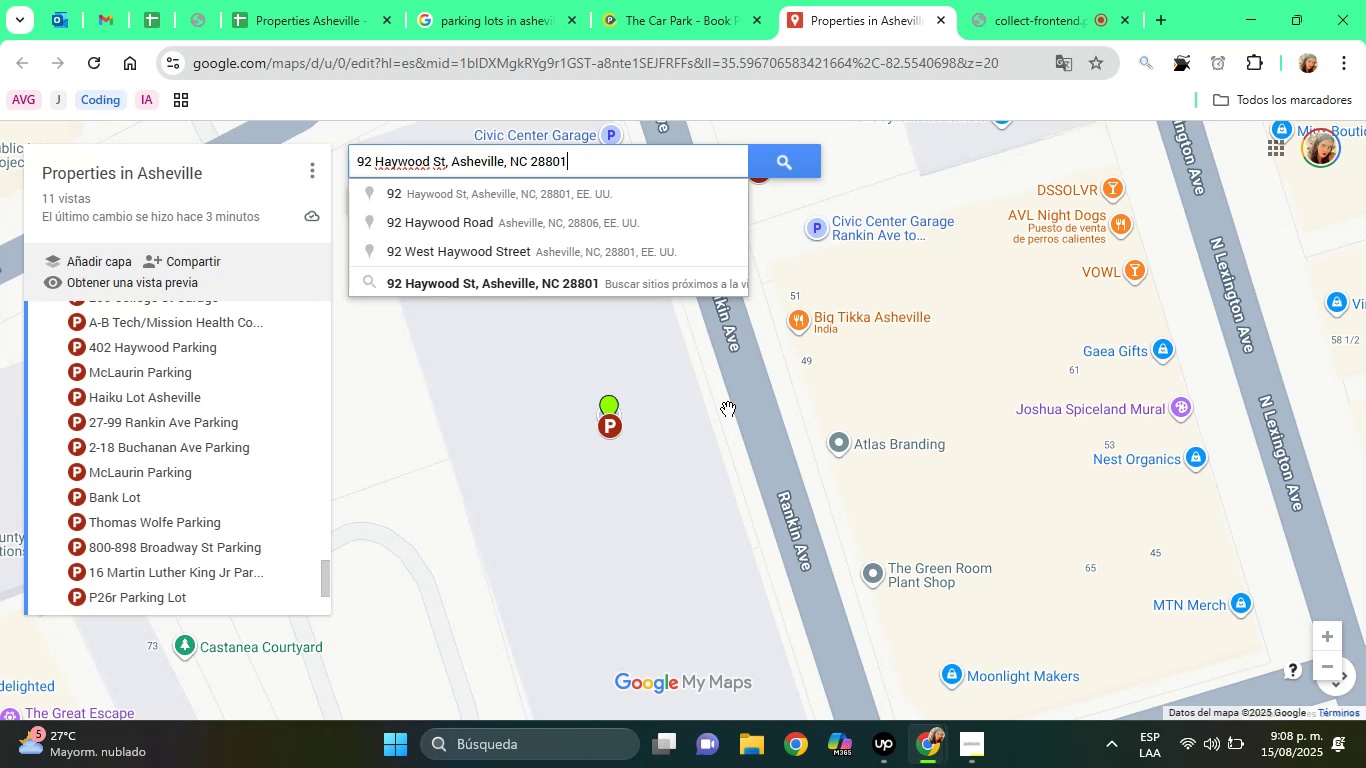 
left_click([579, 302])
 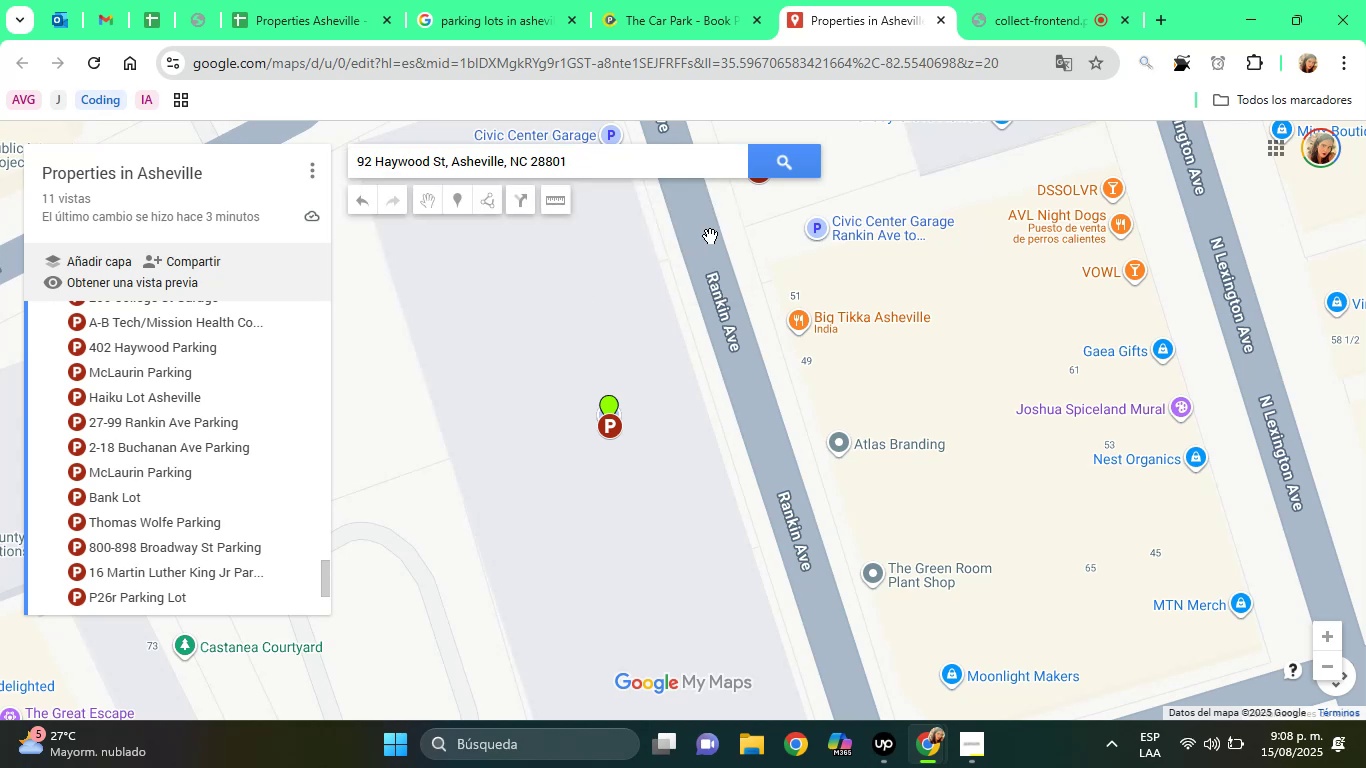 
left_click([774, 178])
 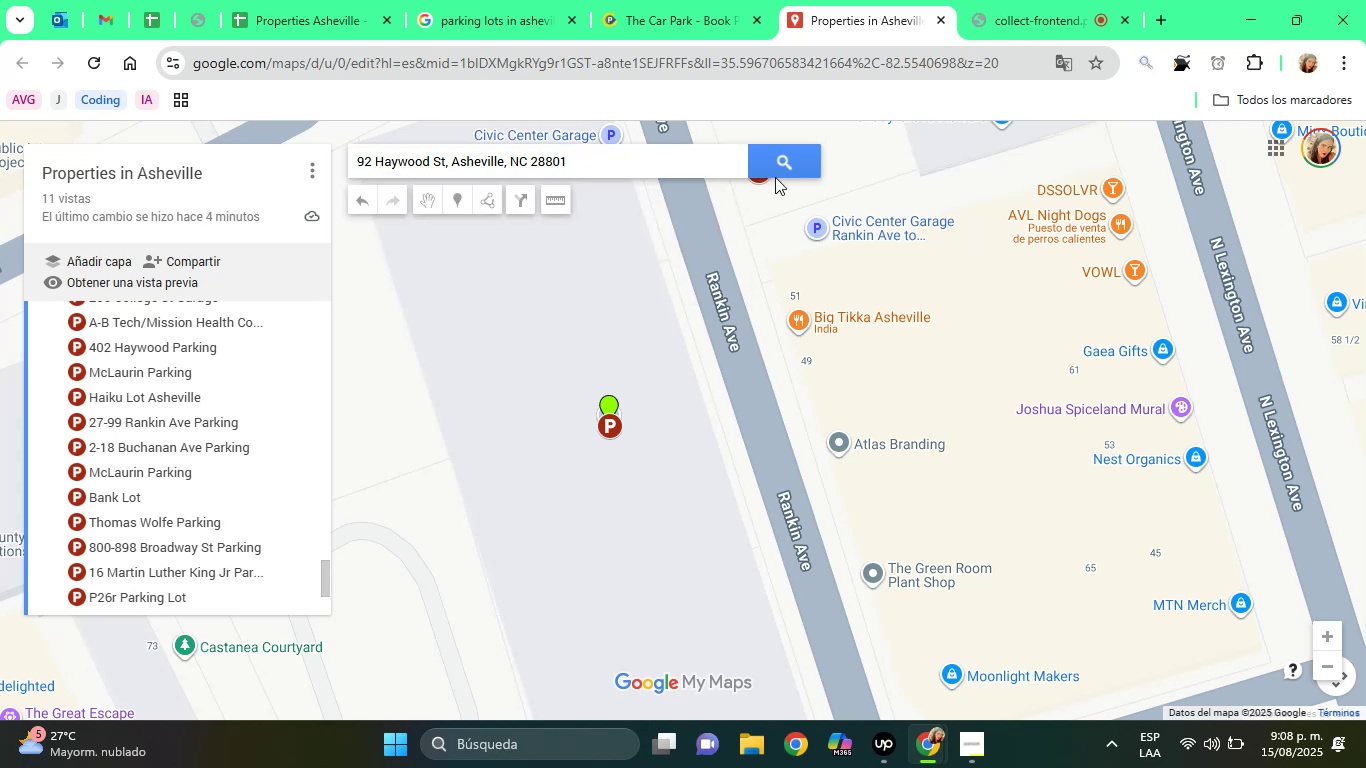 
left_click([779, 170])
 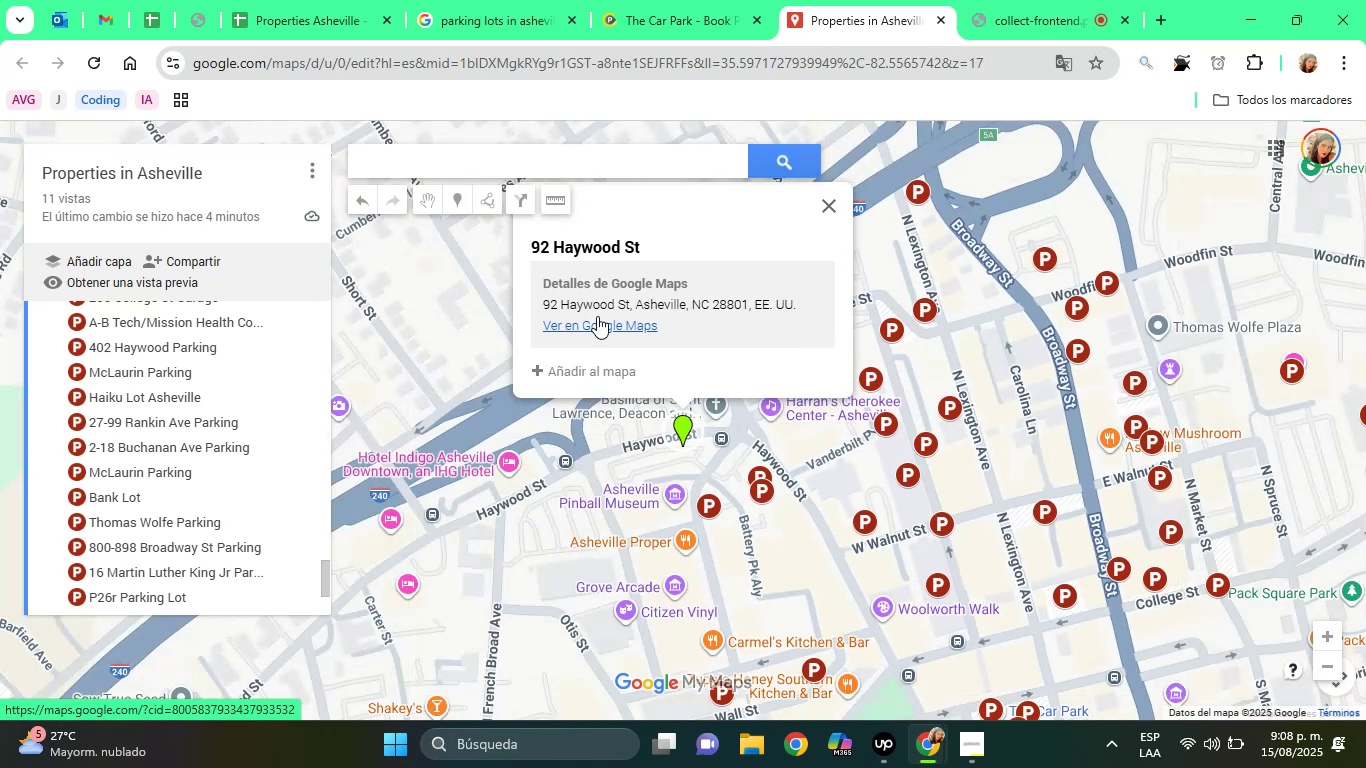 
left_click([589, 366])
 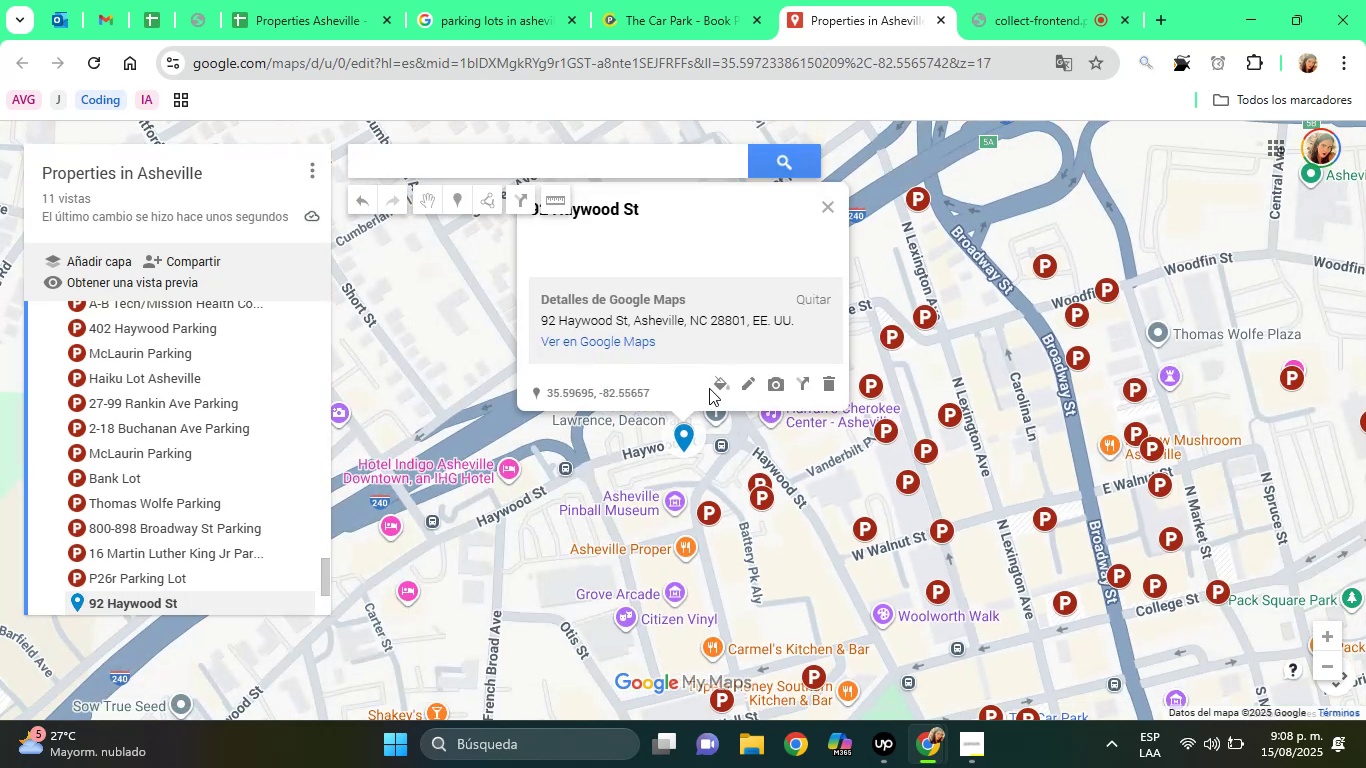 
left_click([717, 388])
 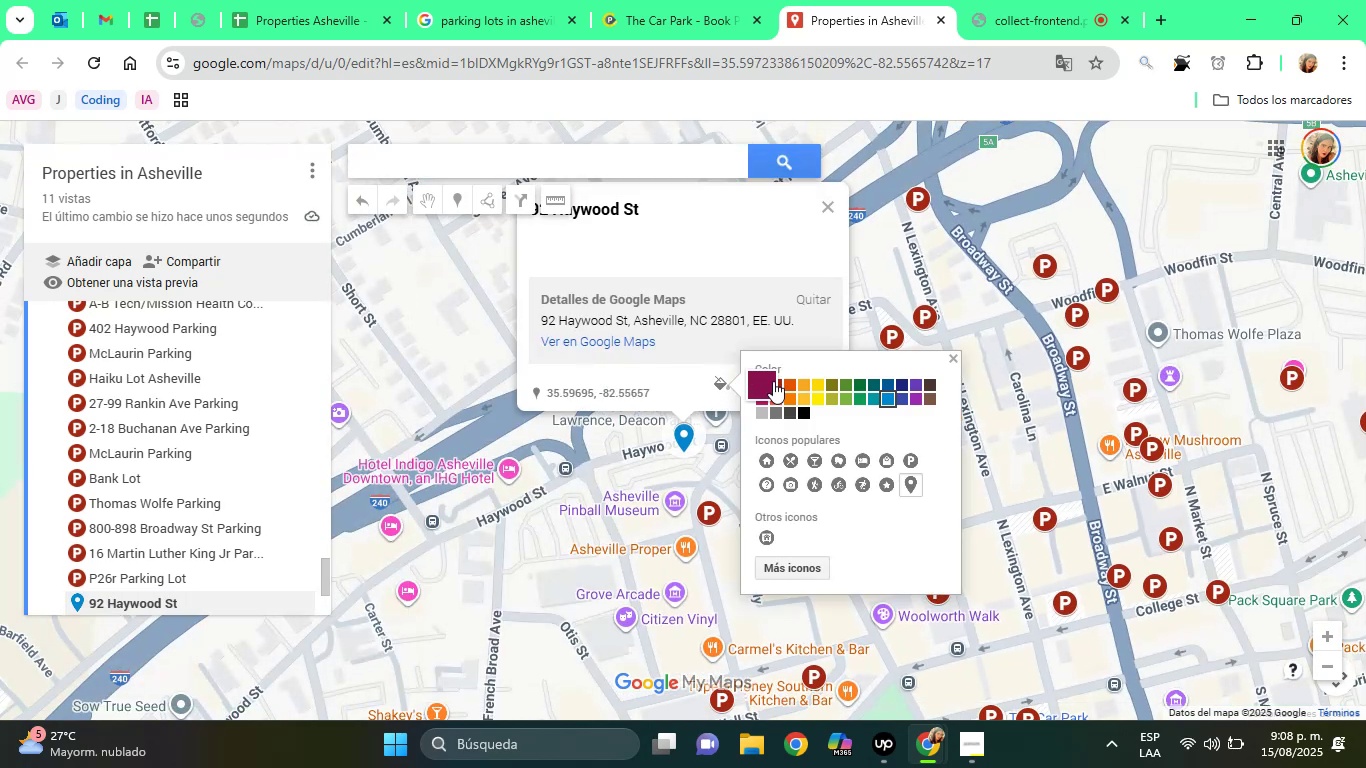 
left_click_drag(start_coordinate=[777, 385], to_coordinate=[783, 385])
 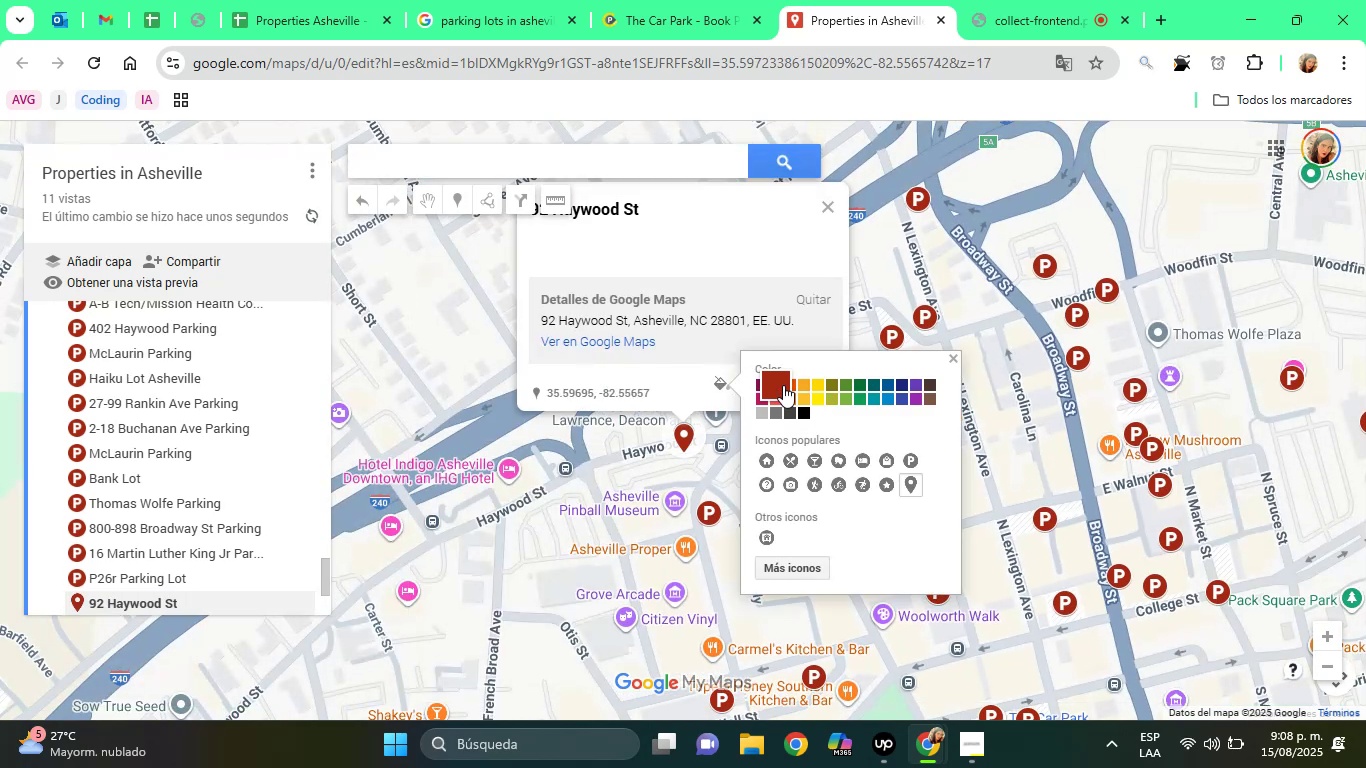 
left_click([783, 385])
 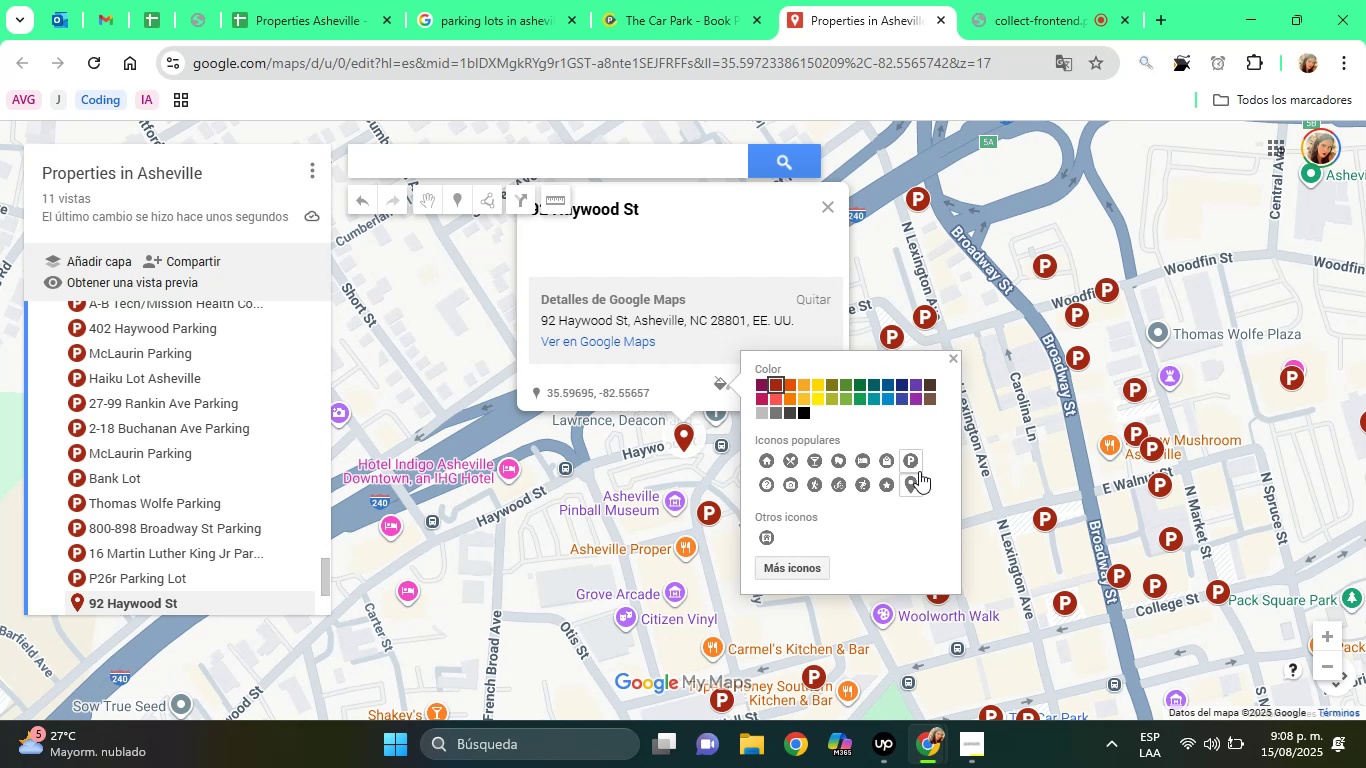 
left_click([914, 462])
 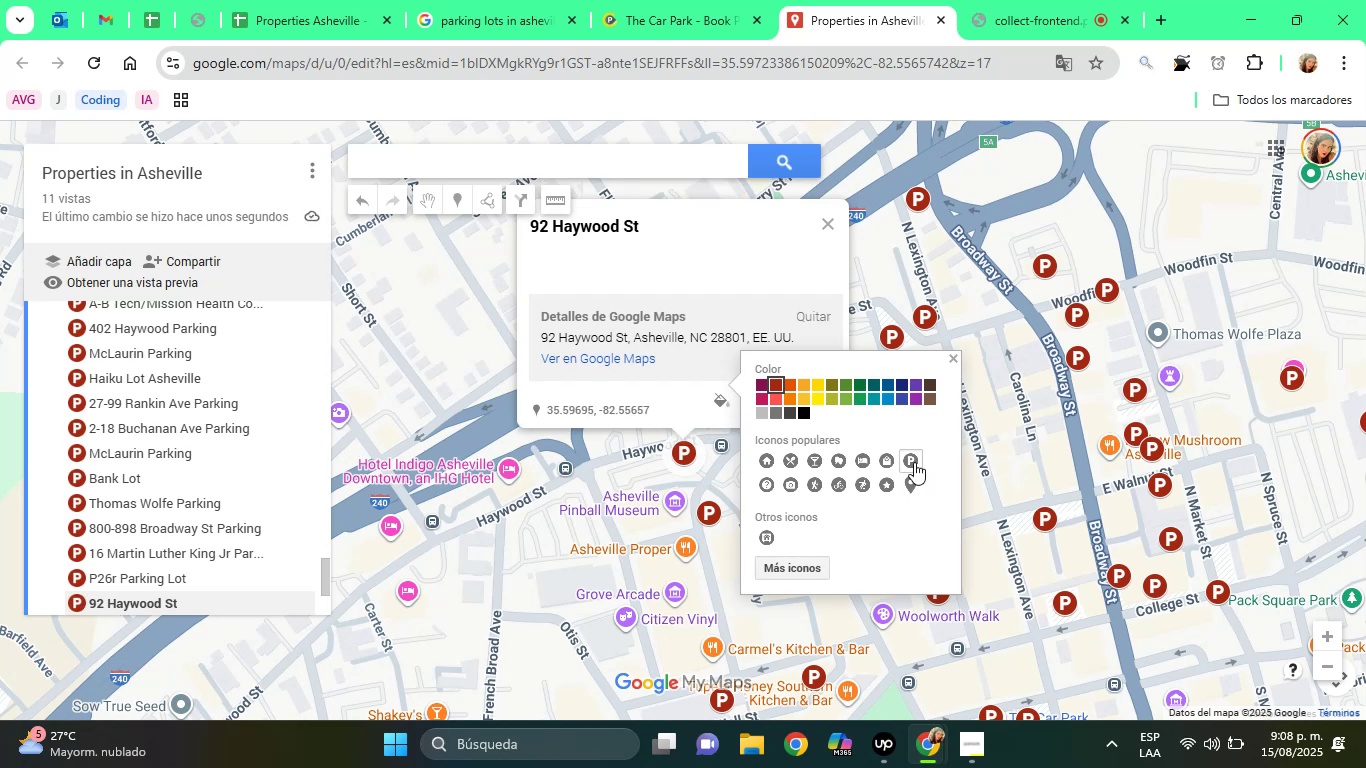 
left_click([1013, 0])
 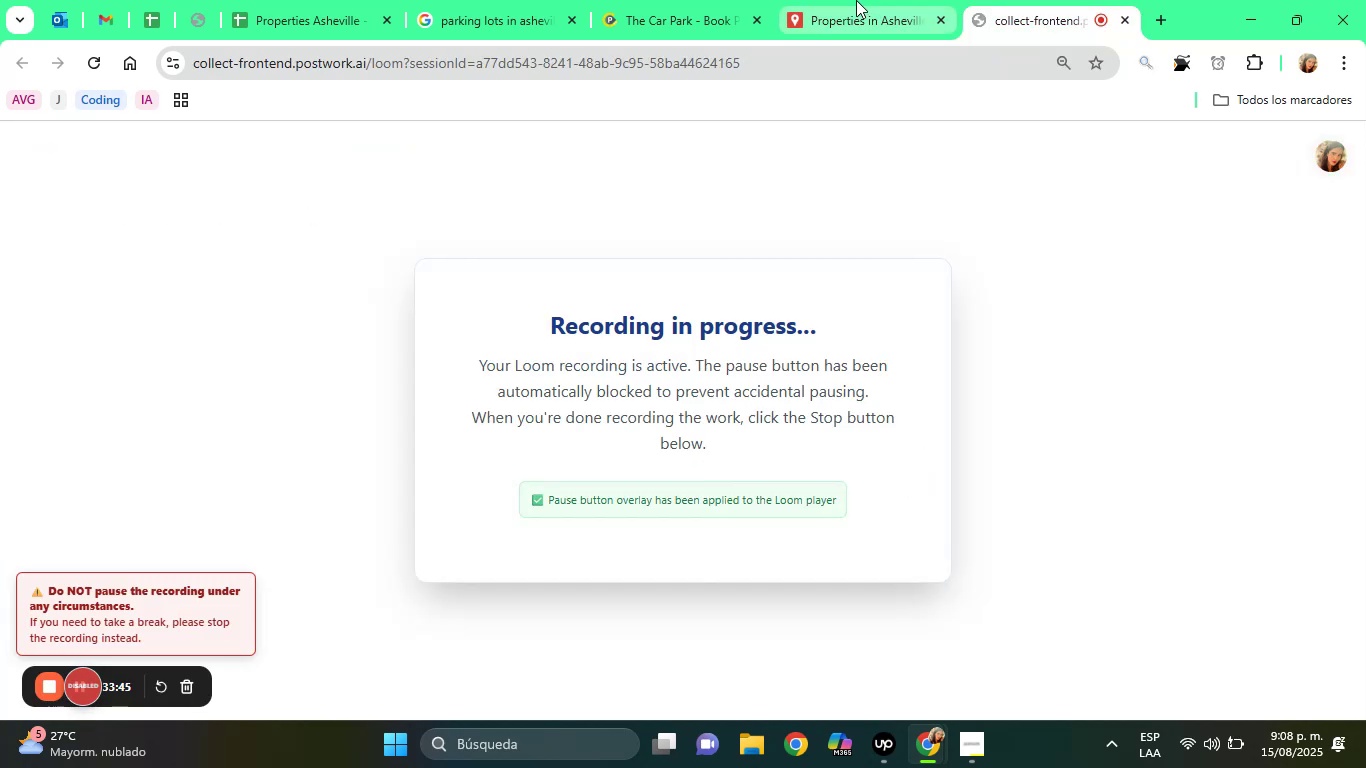 
left_click([831, 0])
 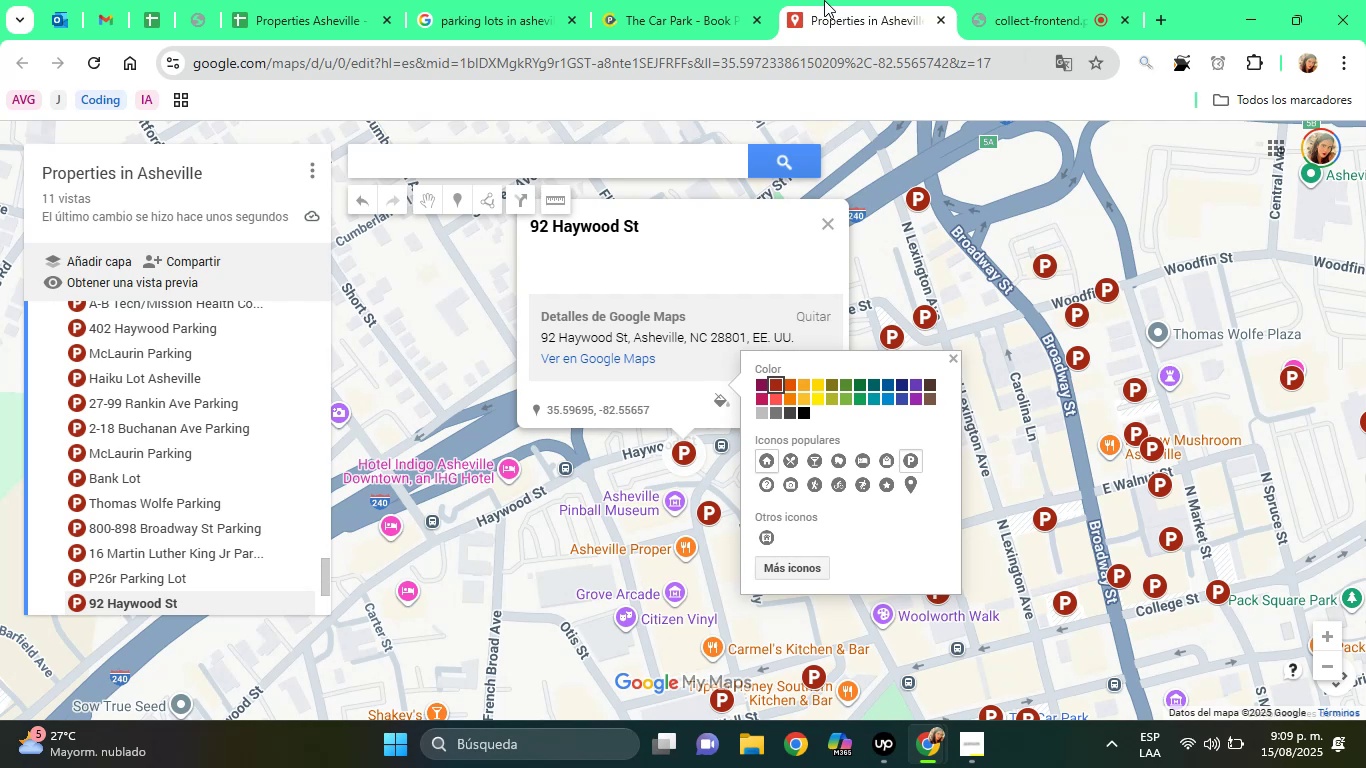 
wait(5.04)
 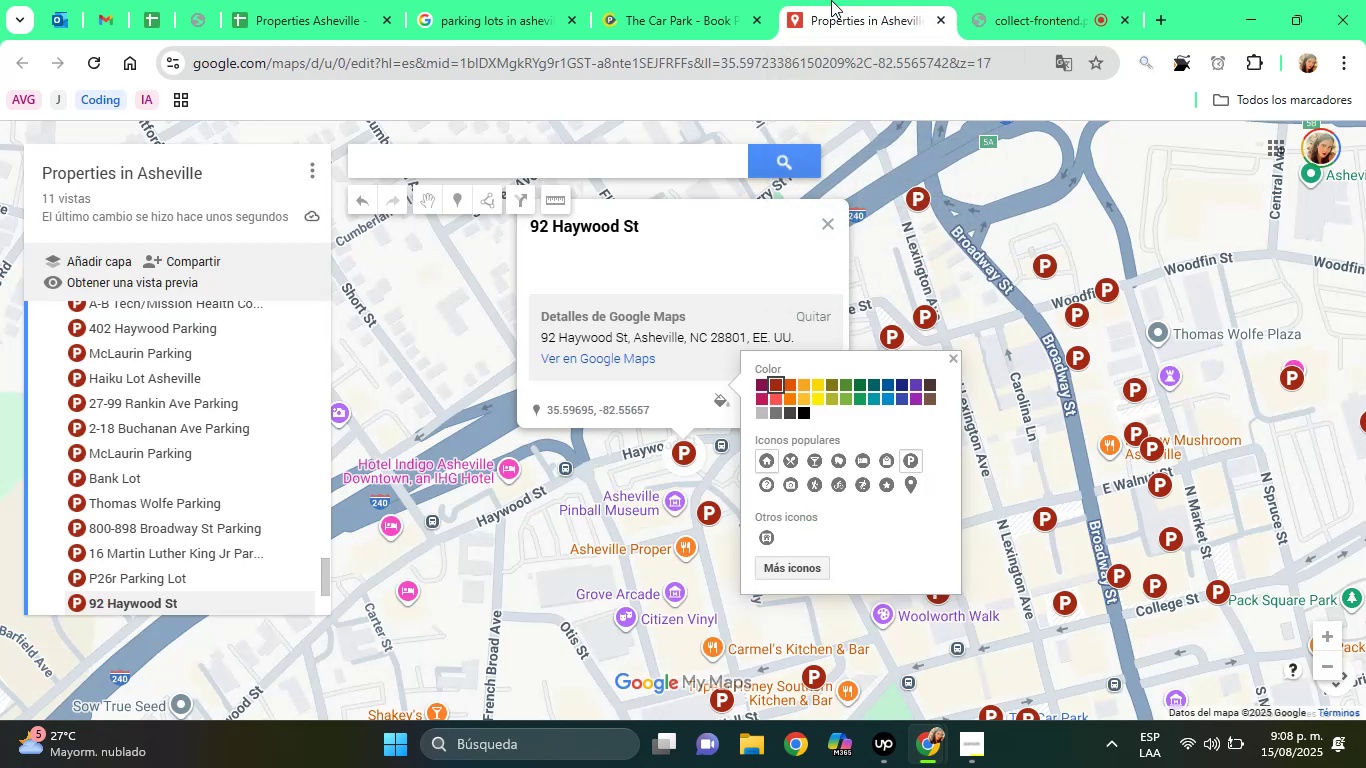 
left_click([547, 15])
 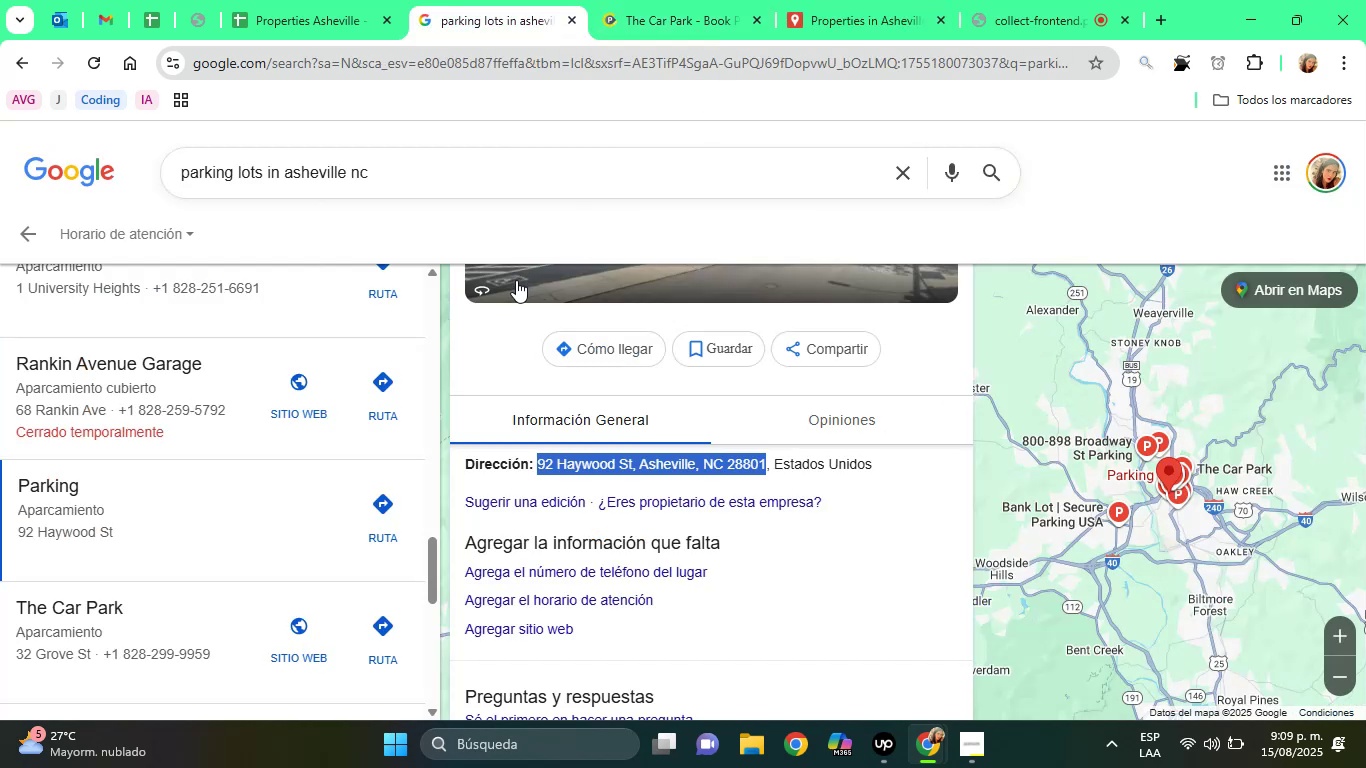 
left_click([474, 352])
 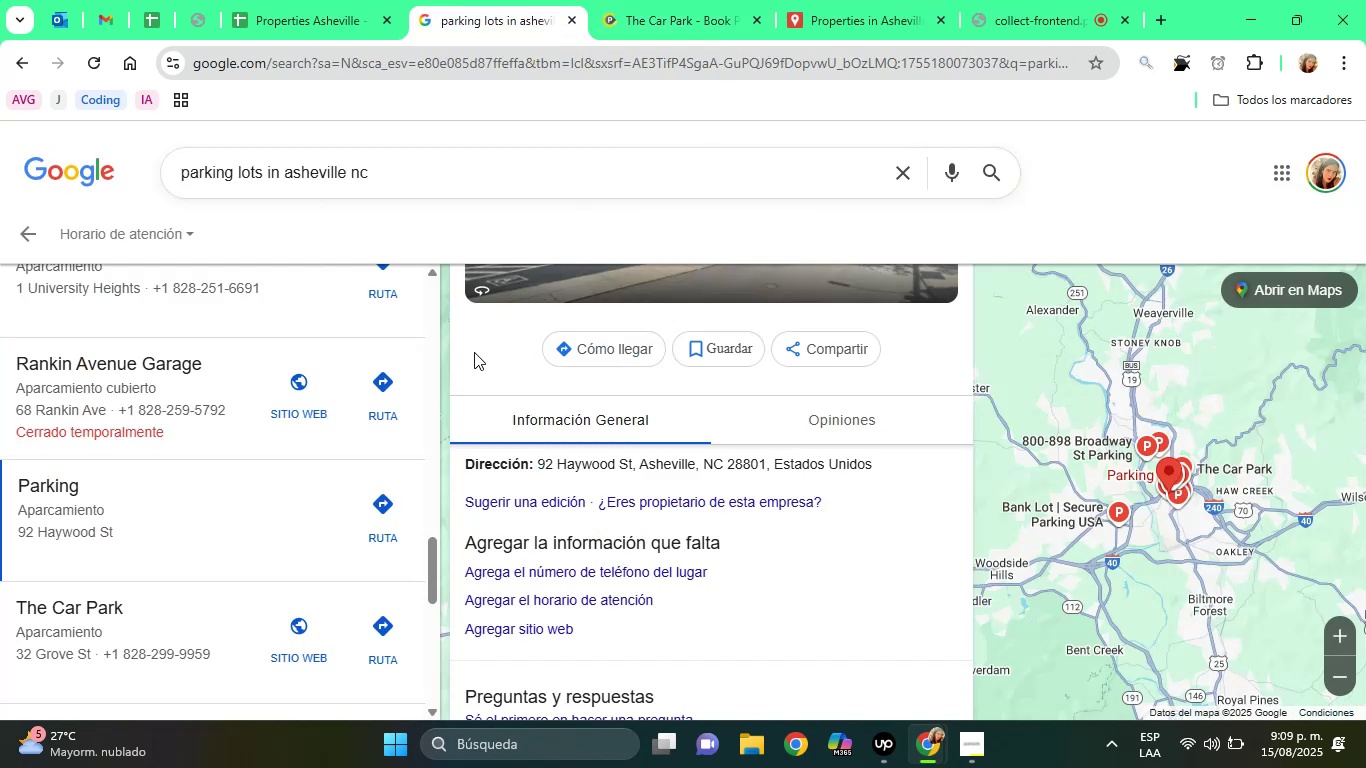 
hold_key(key=ArrowUp, duration=1.07)
 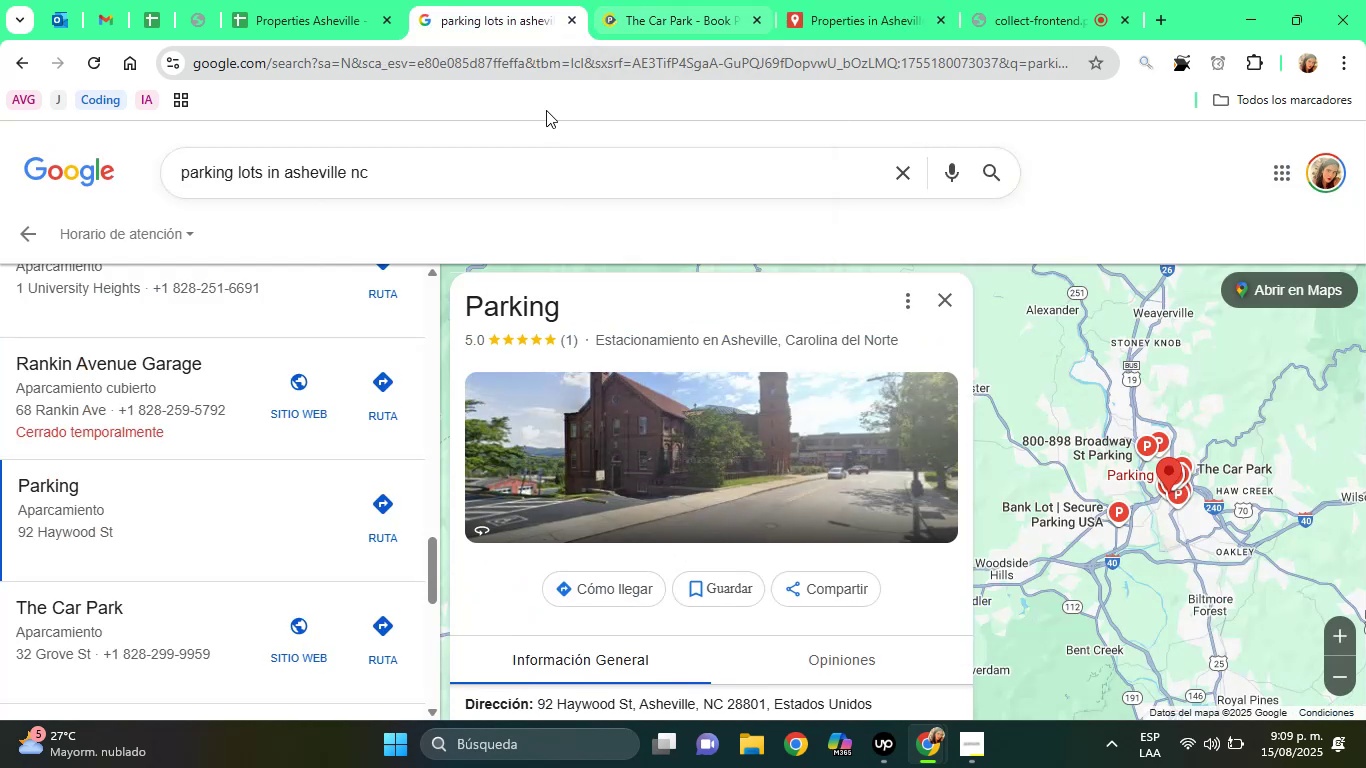 
left_click_drag(start_coordinate=[538, 704], to_coordinate=[764, 541])
 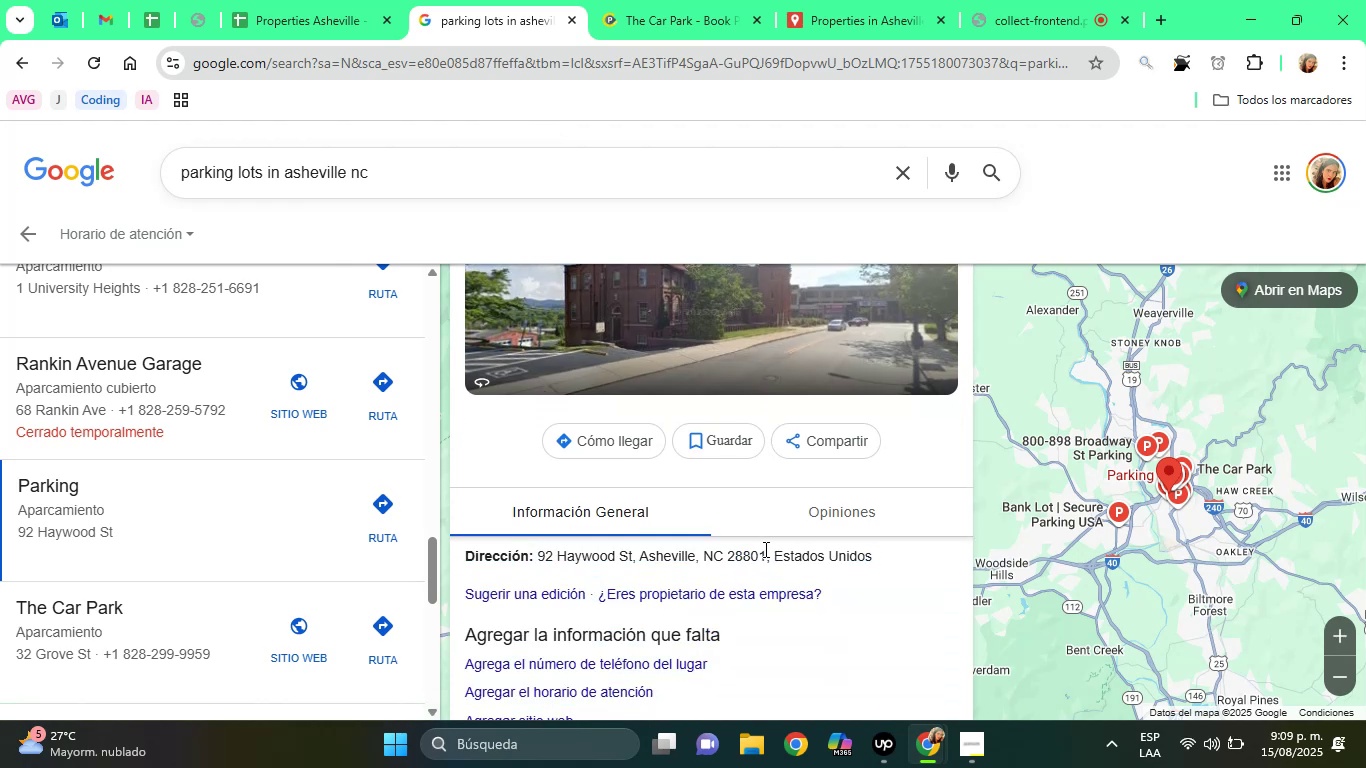 
left_click_drag(start_coordinate=[764, 549], to_coordinate=[537, 558])
 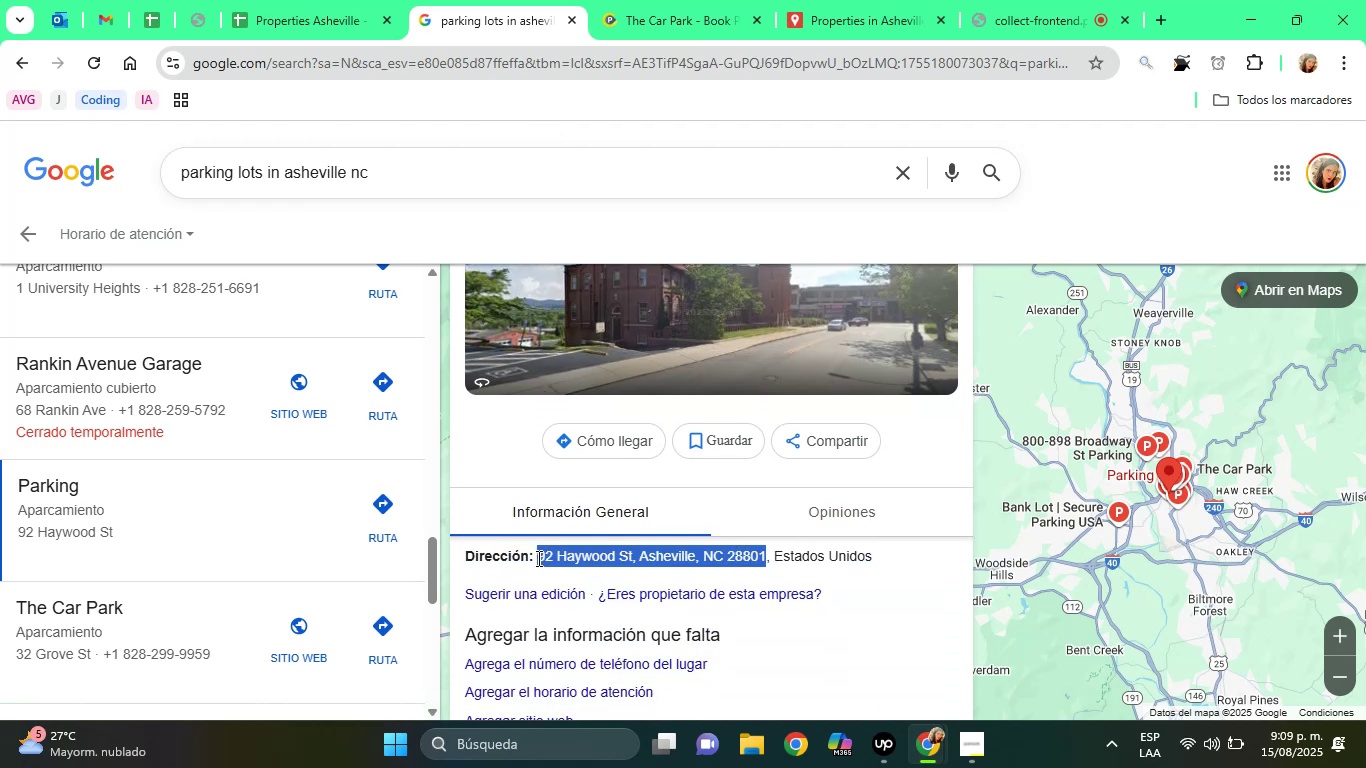 
right_click([537, 558])
 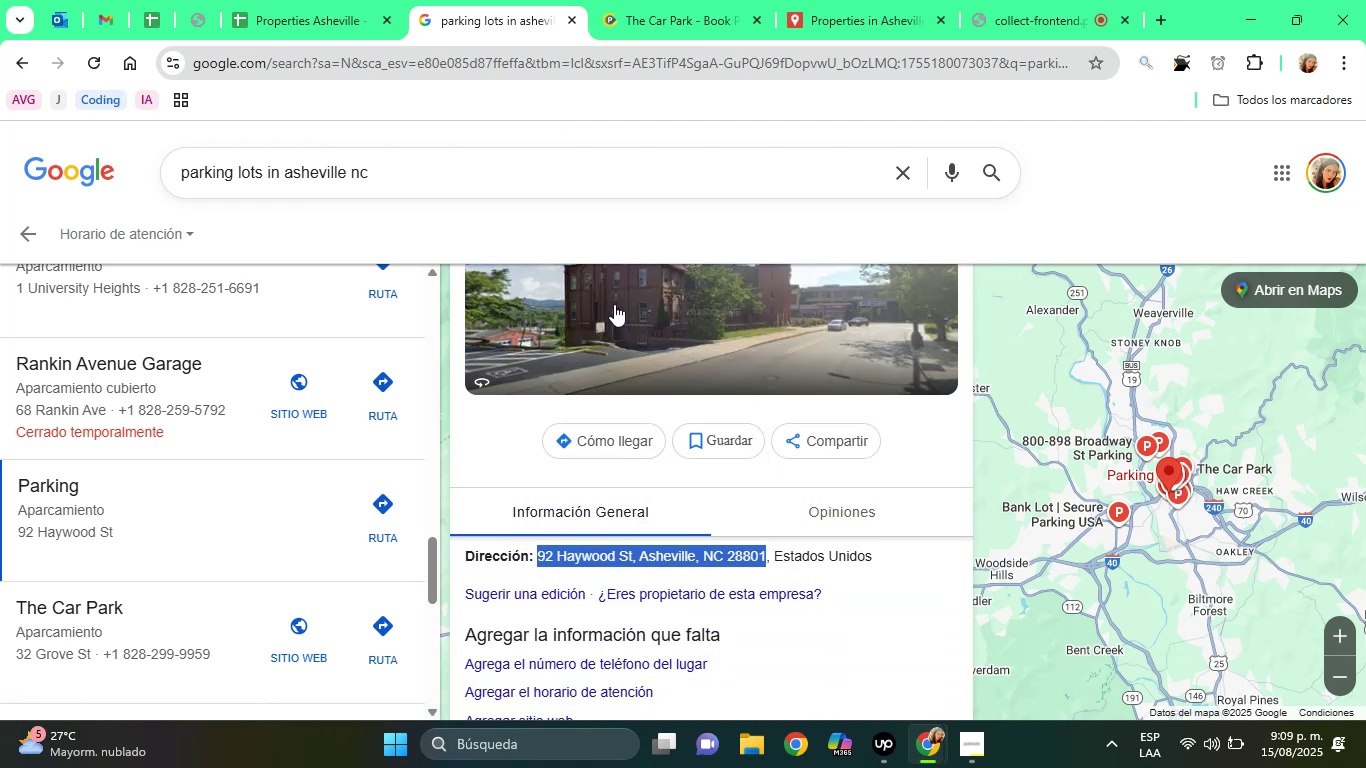 
left_click([408, 16])
 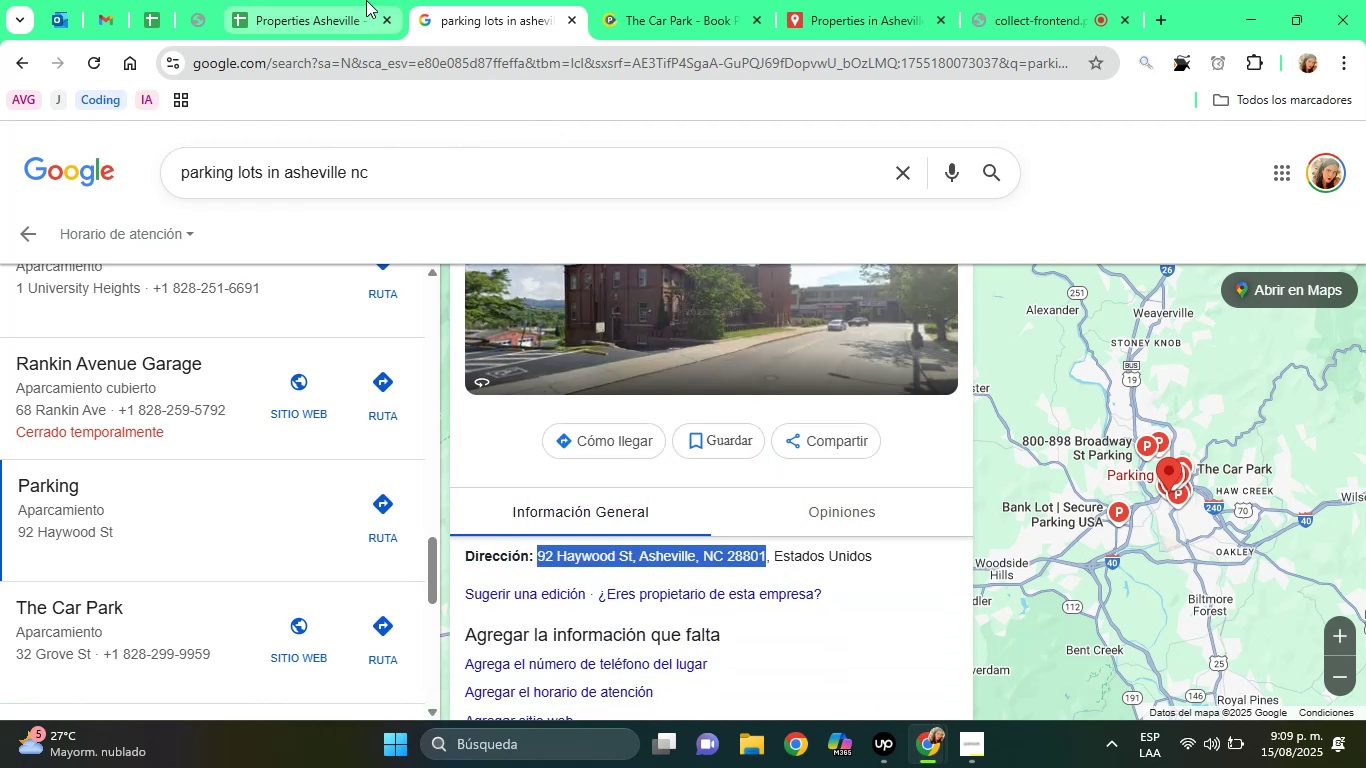 
left_click([366, 0])
 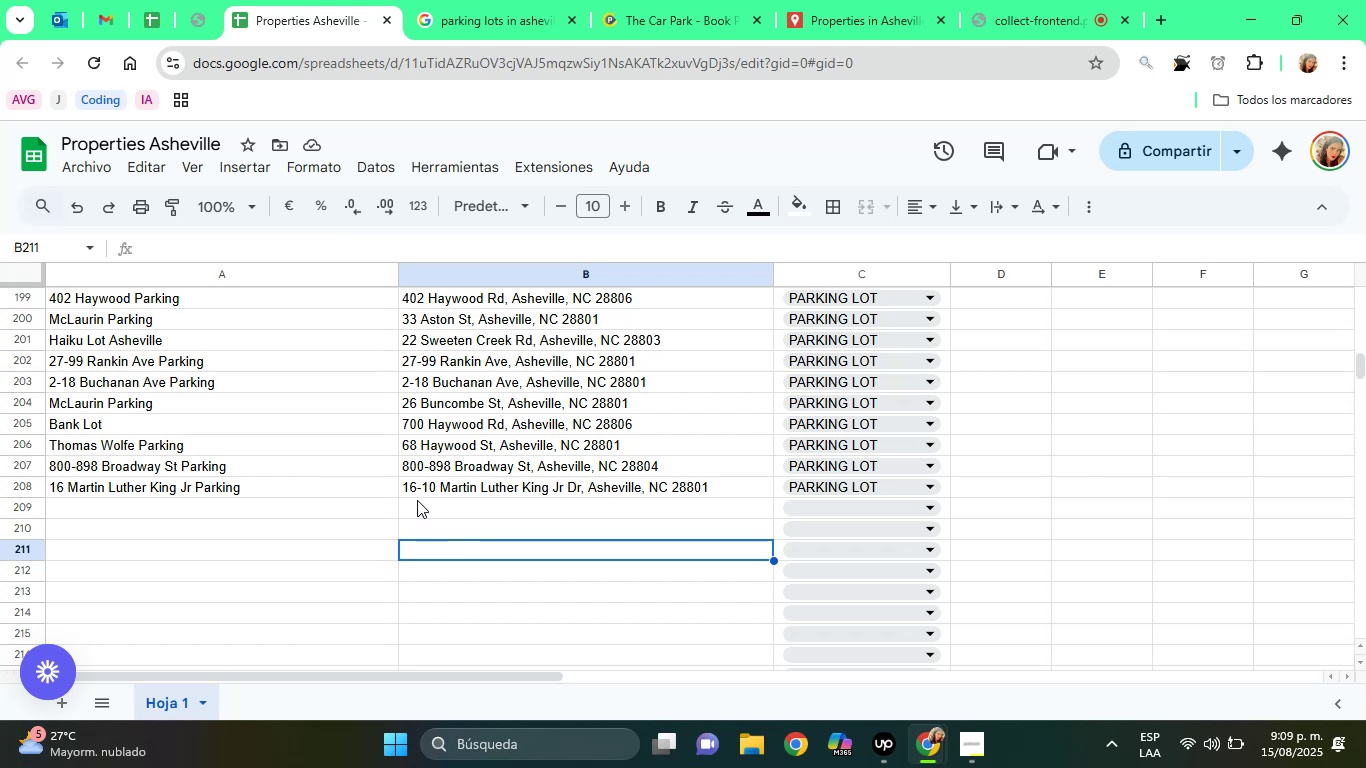 
left_click([416, 499])
 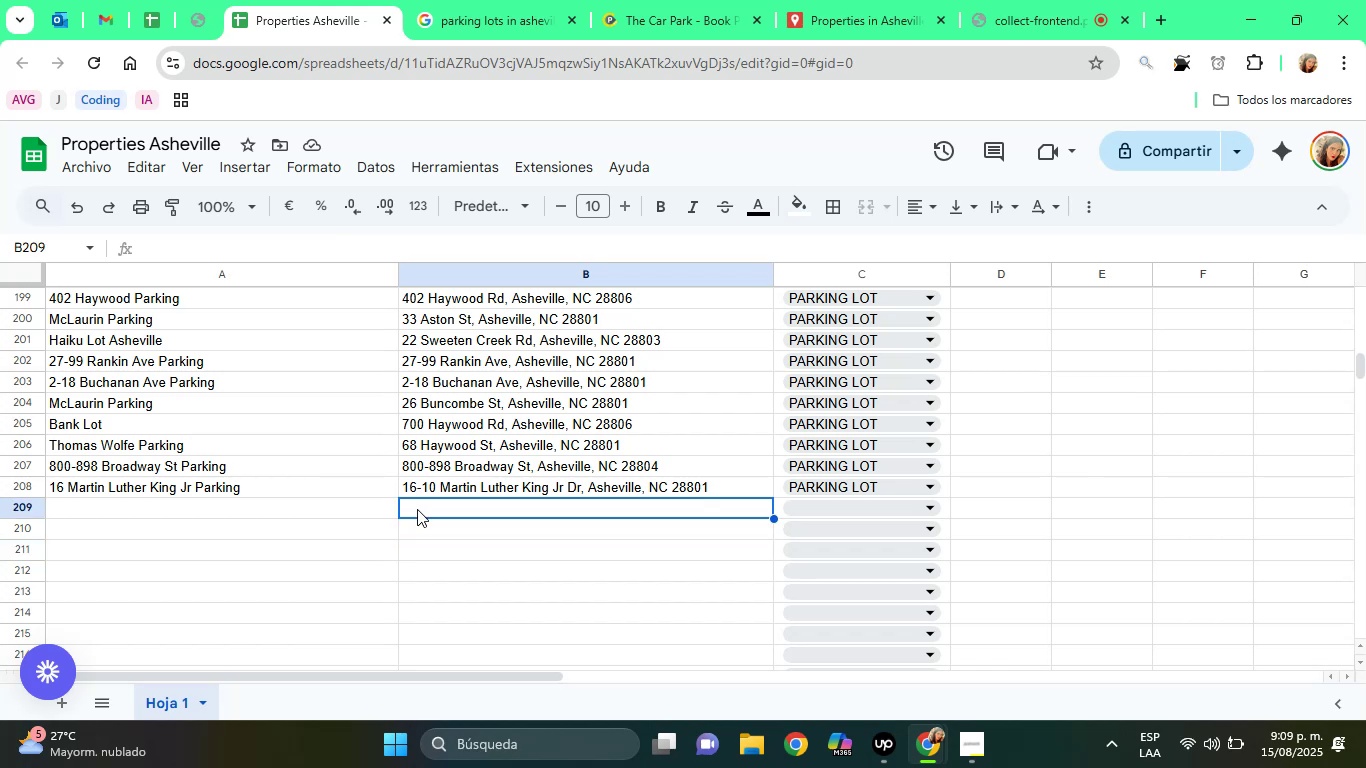 
right_click([417, 509])
 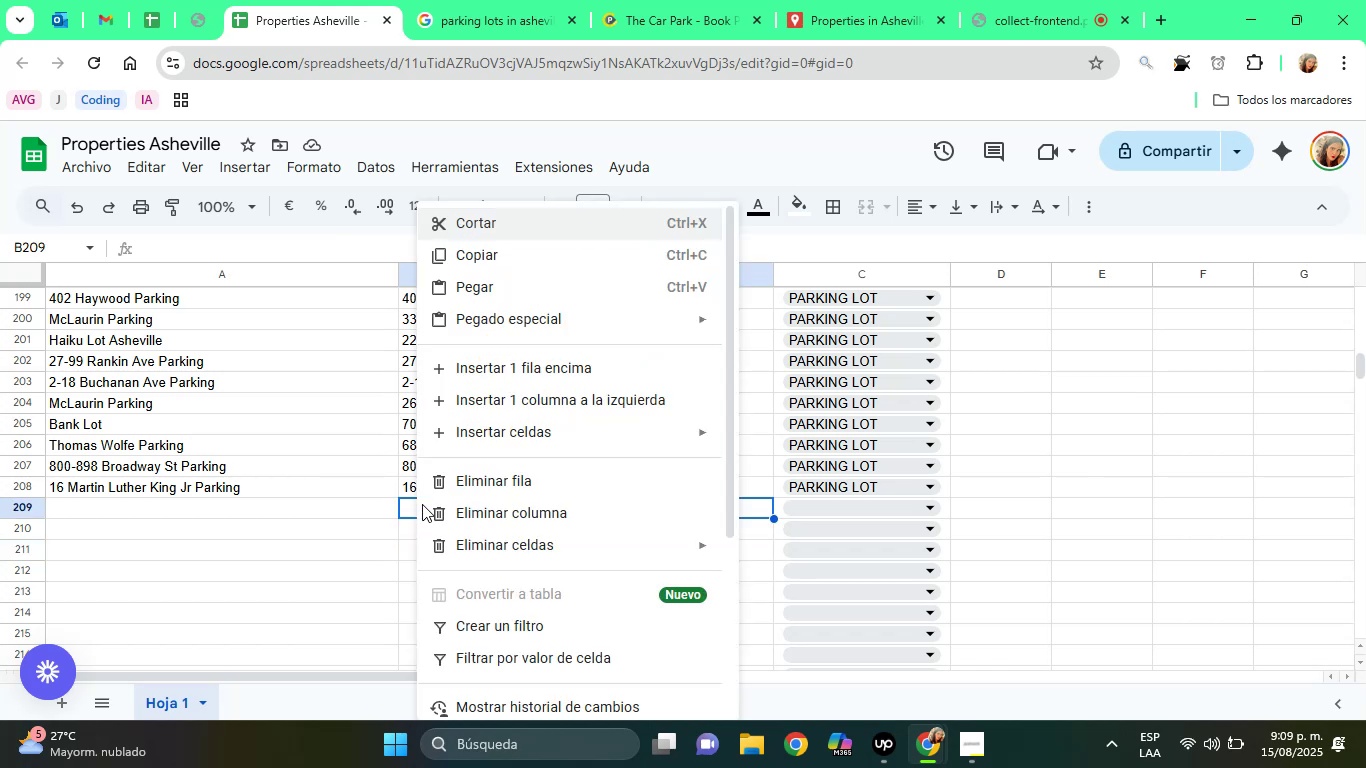 
mouse_move([572, 322])
 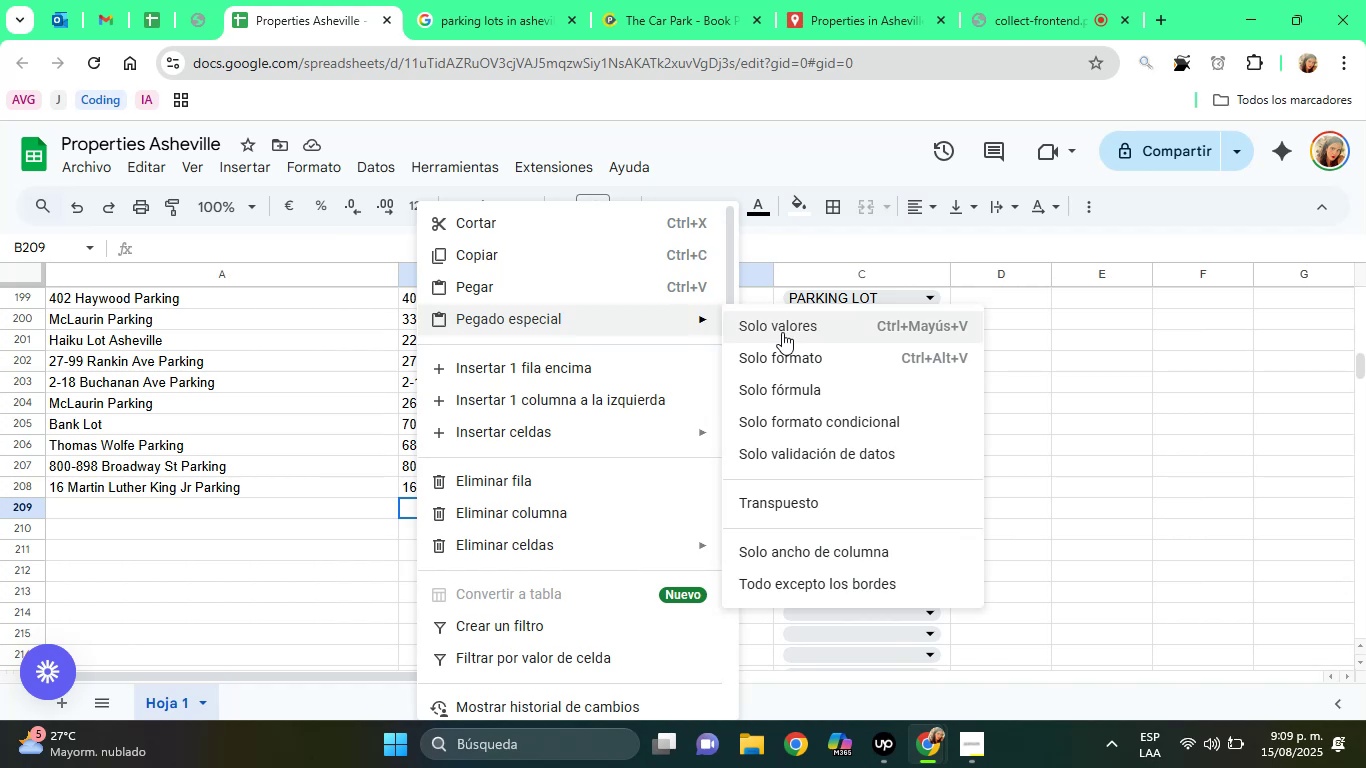 
left_click([782, 332])
 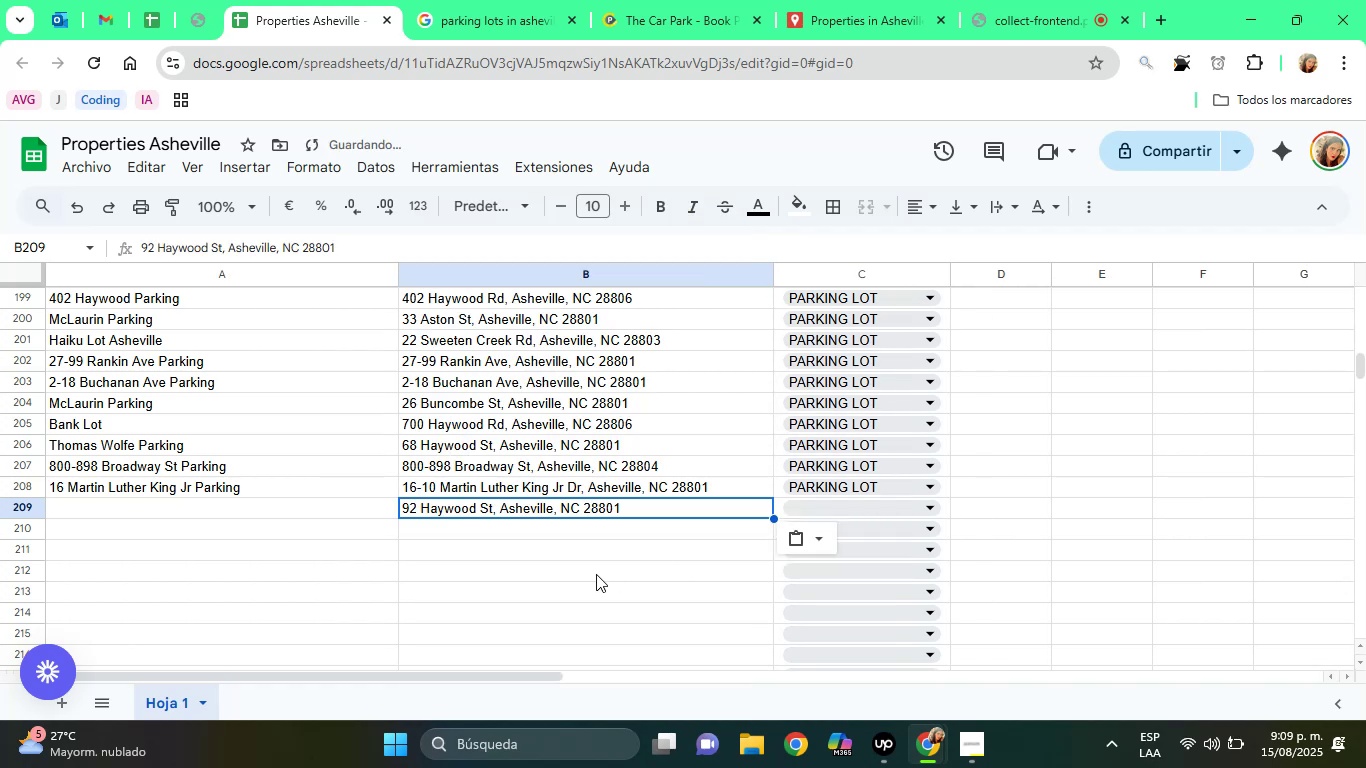 
left_click([596, 574])
 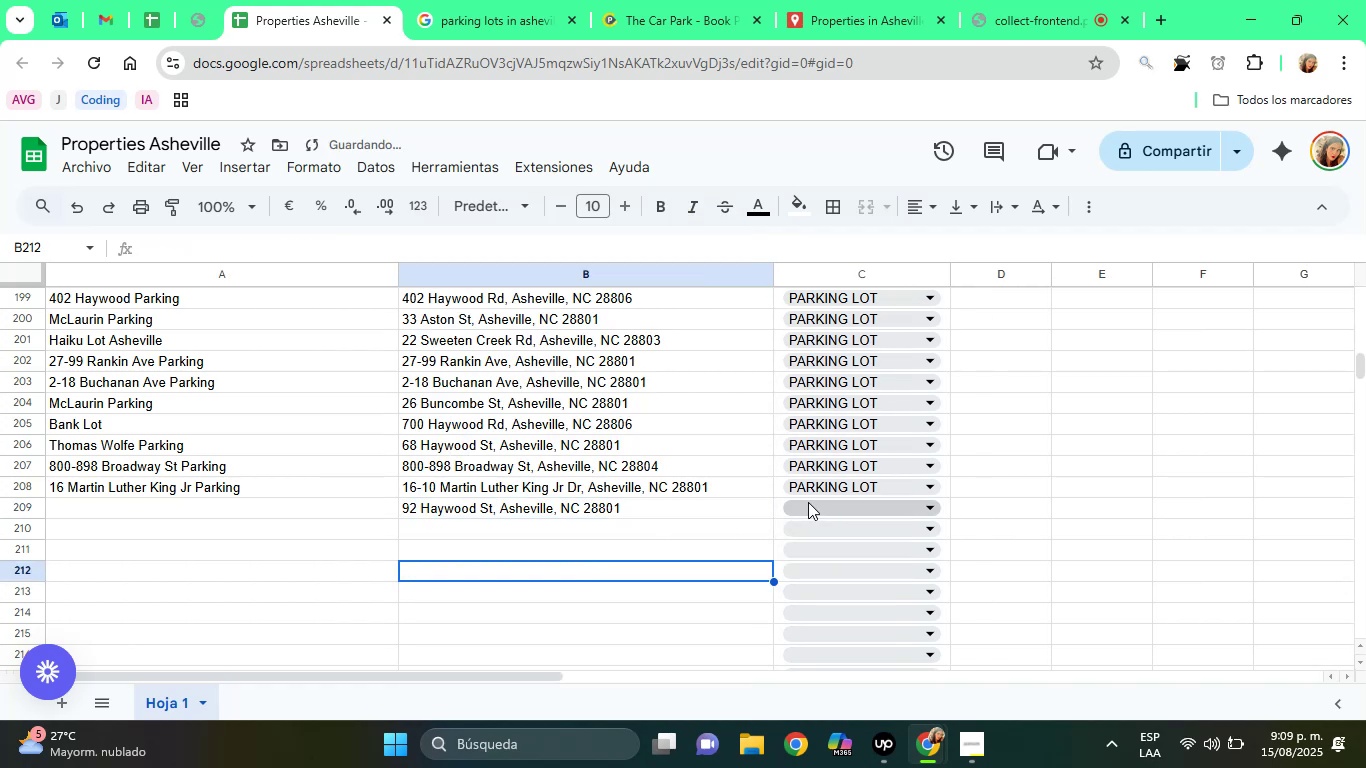 
left_click([808, 502])
 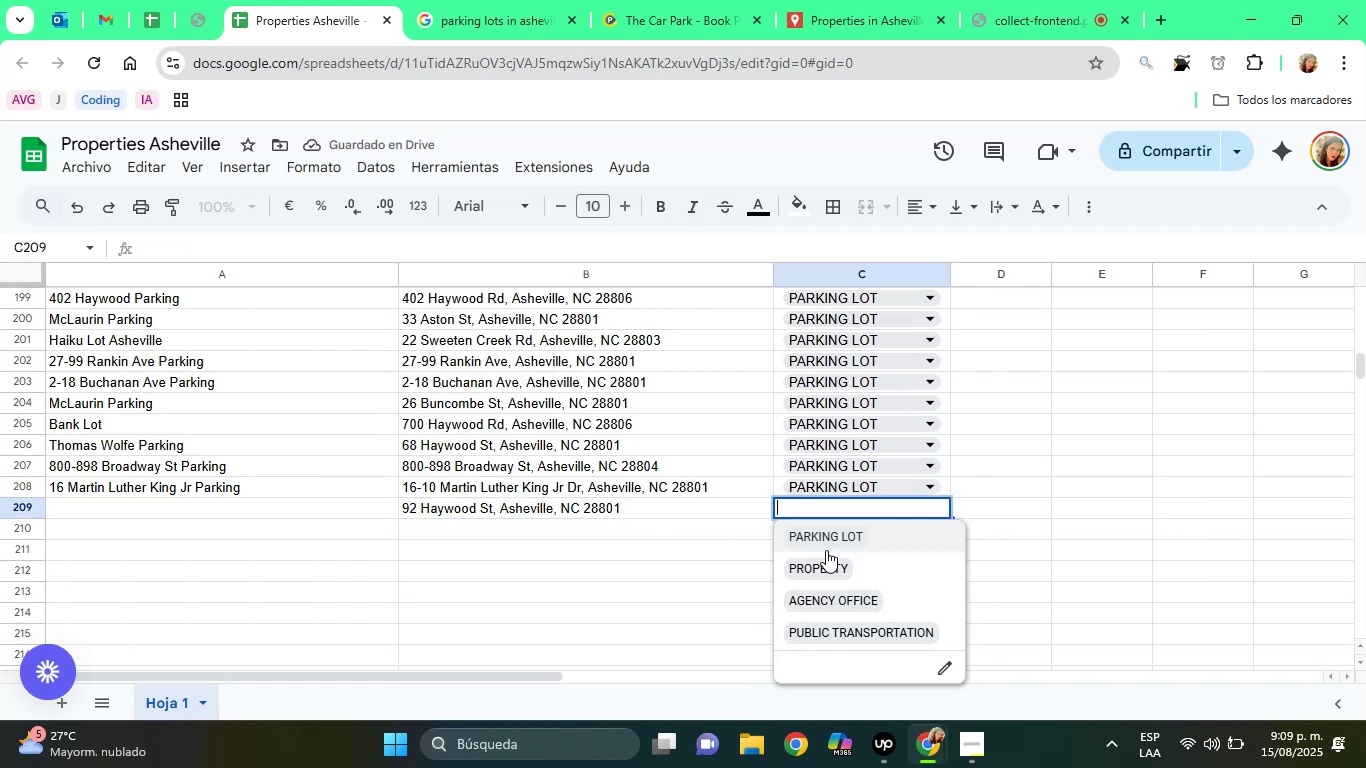 
left_click([821, 542])
 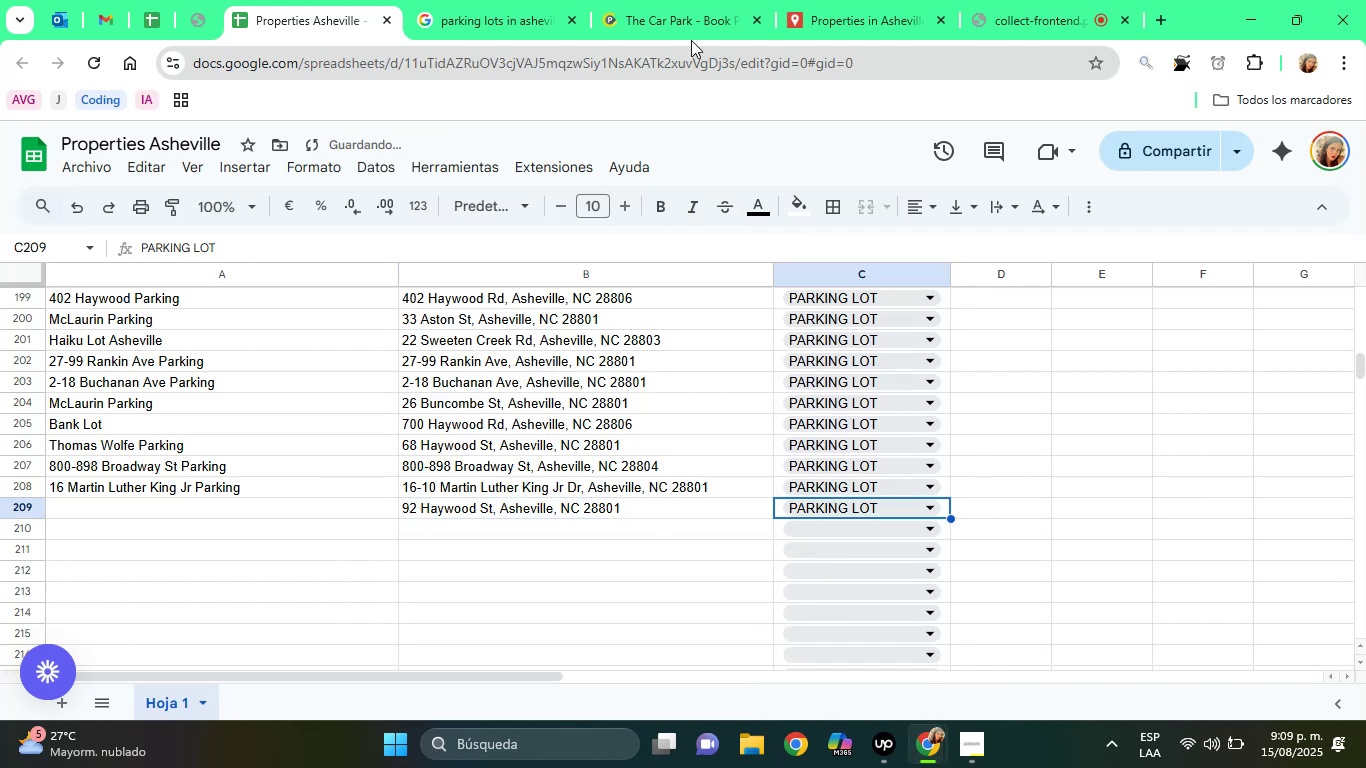 
left_click([810, 0])
 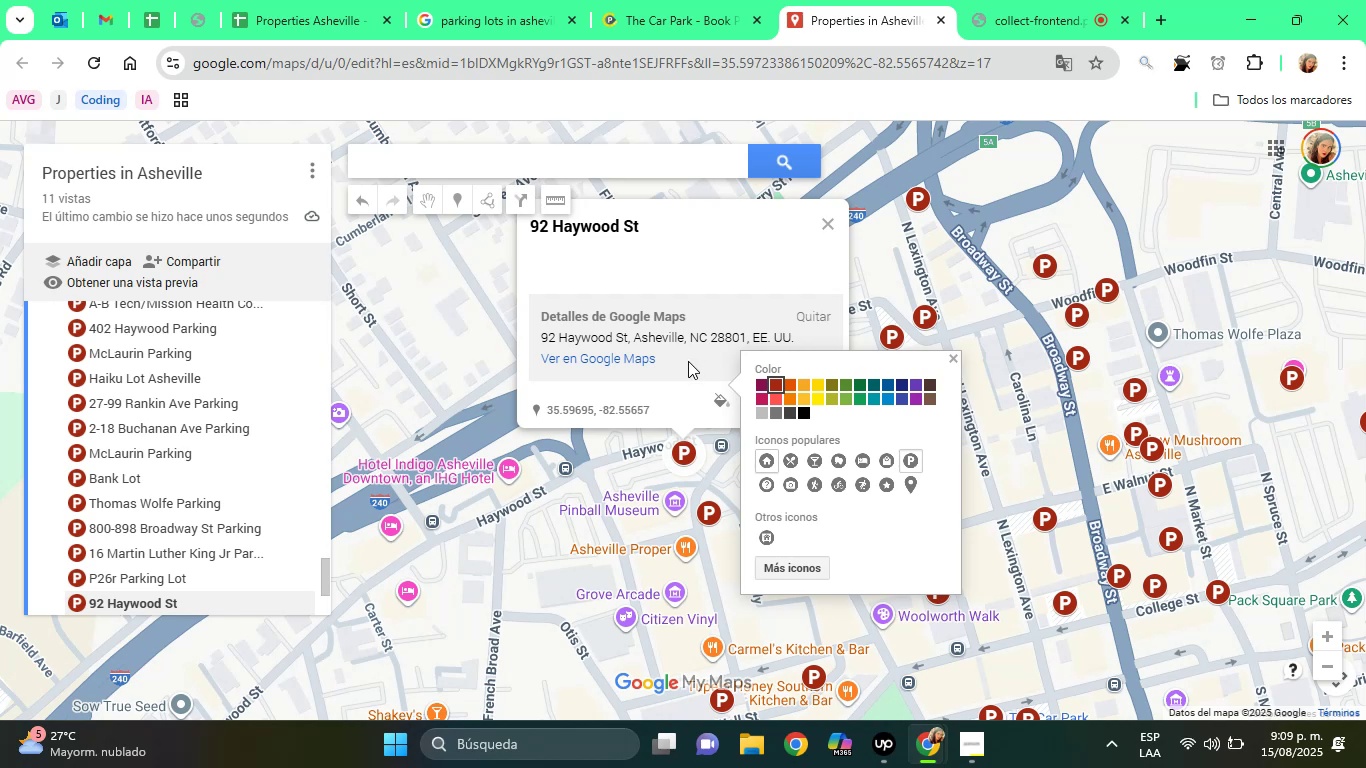 
left_click([683, 365])
 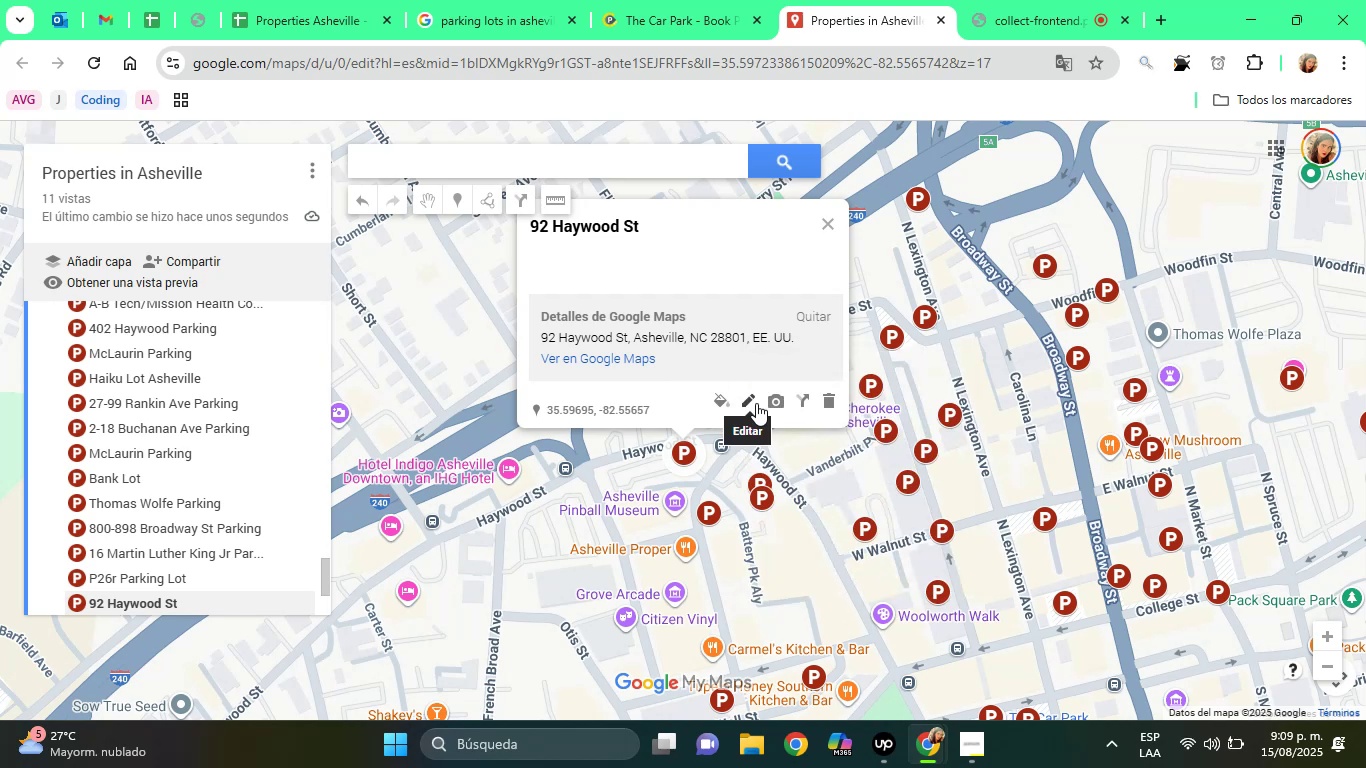 
left_click([756, 403])
 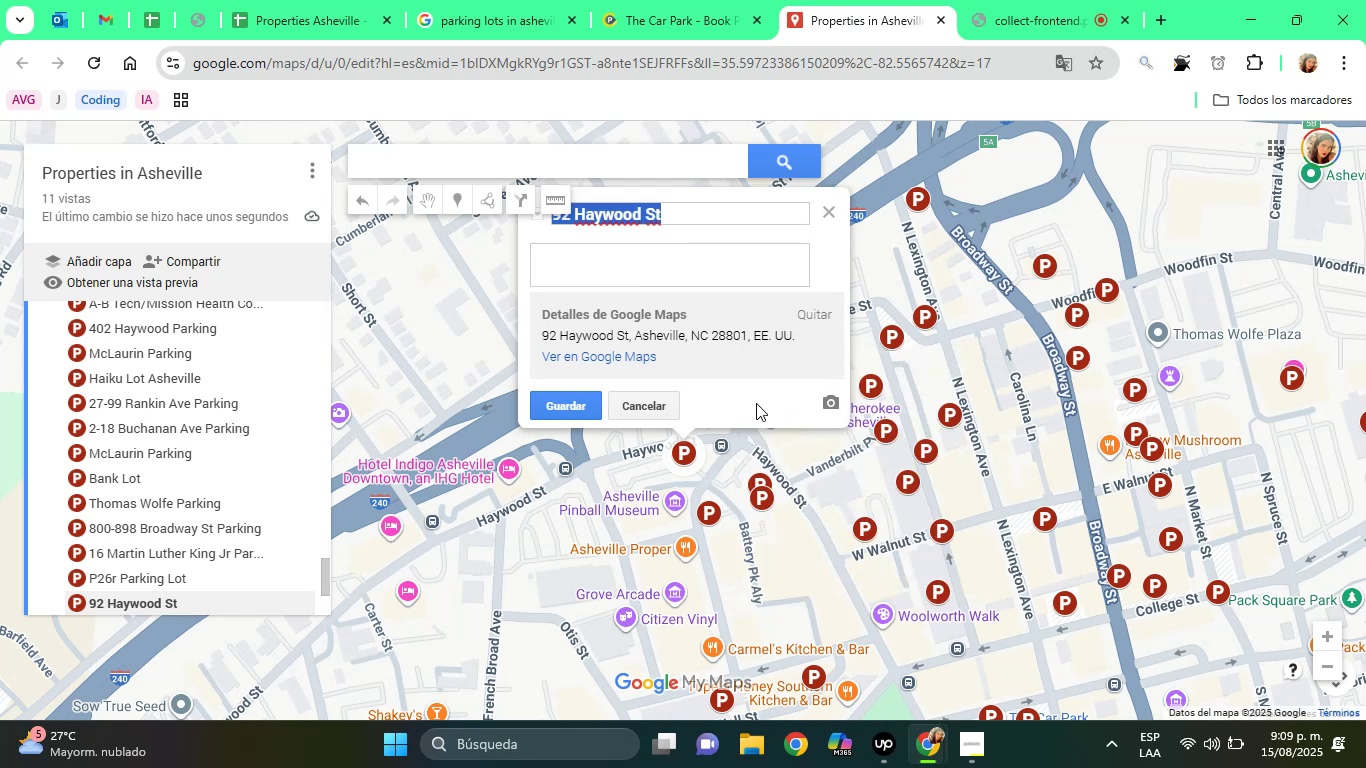 
wait(12.43)
 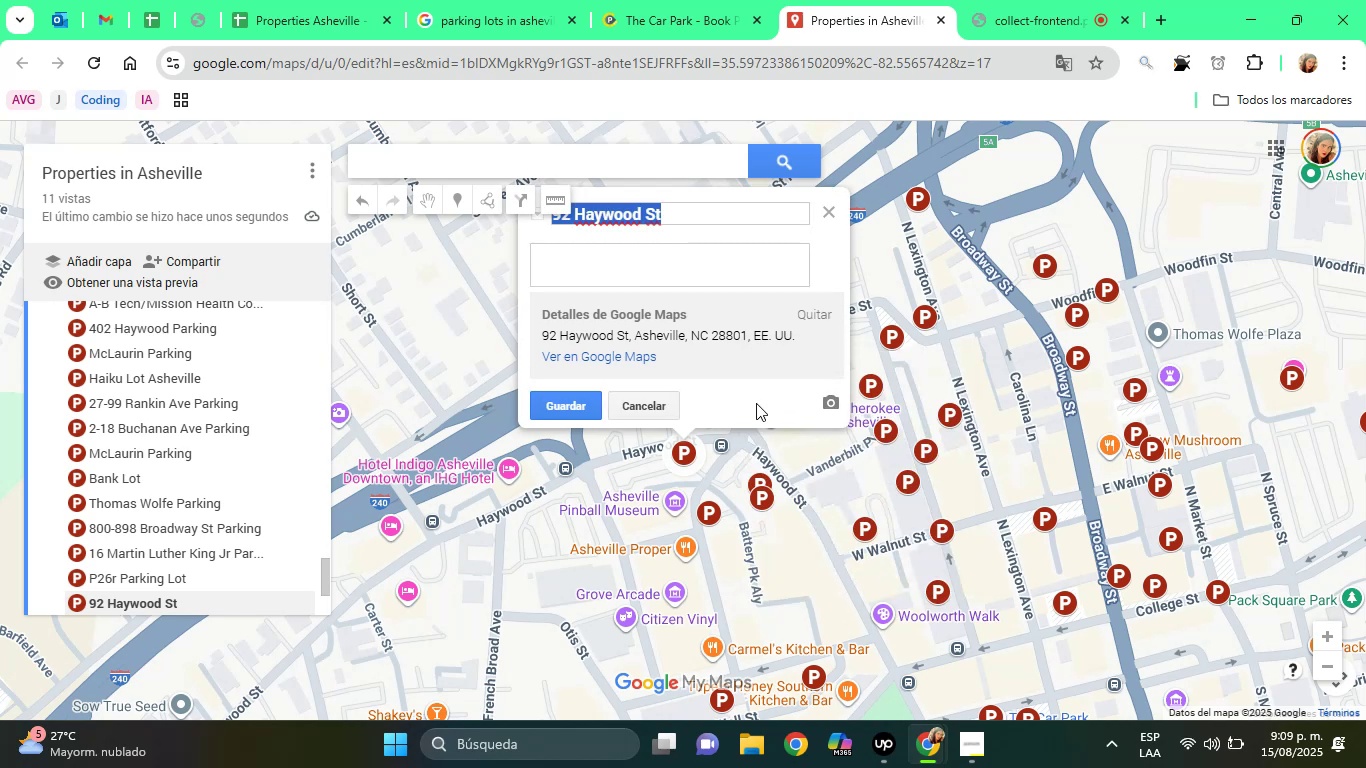 
key(ArrowRight)
 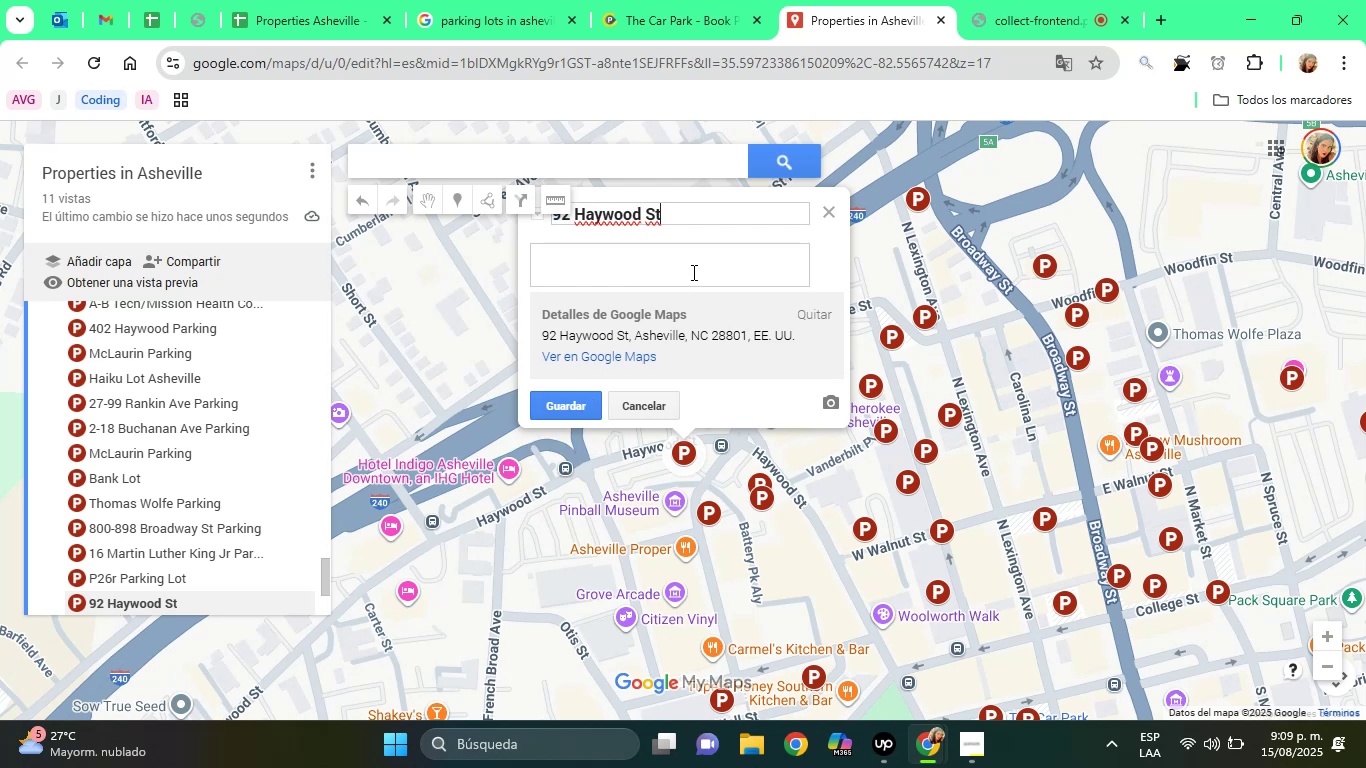 
type(//)
key(Backspace)
key(Backspace)
key(Backspace)
key(Backspace)
type(Parking)
 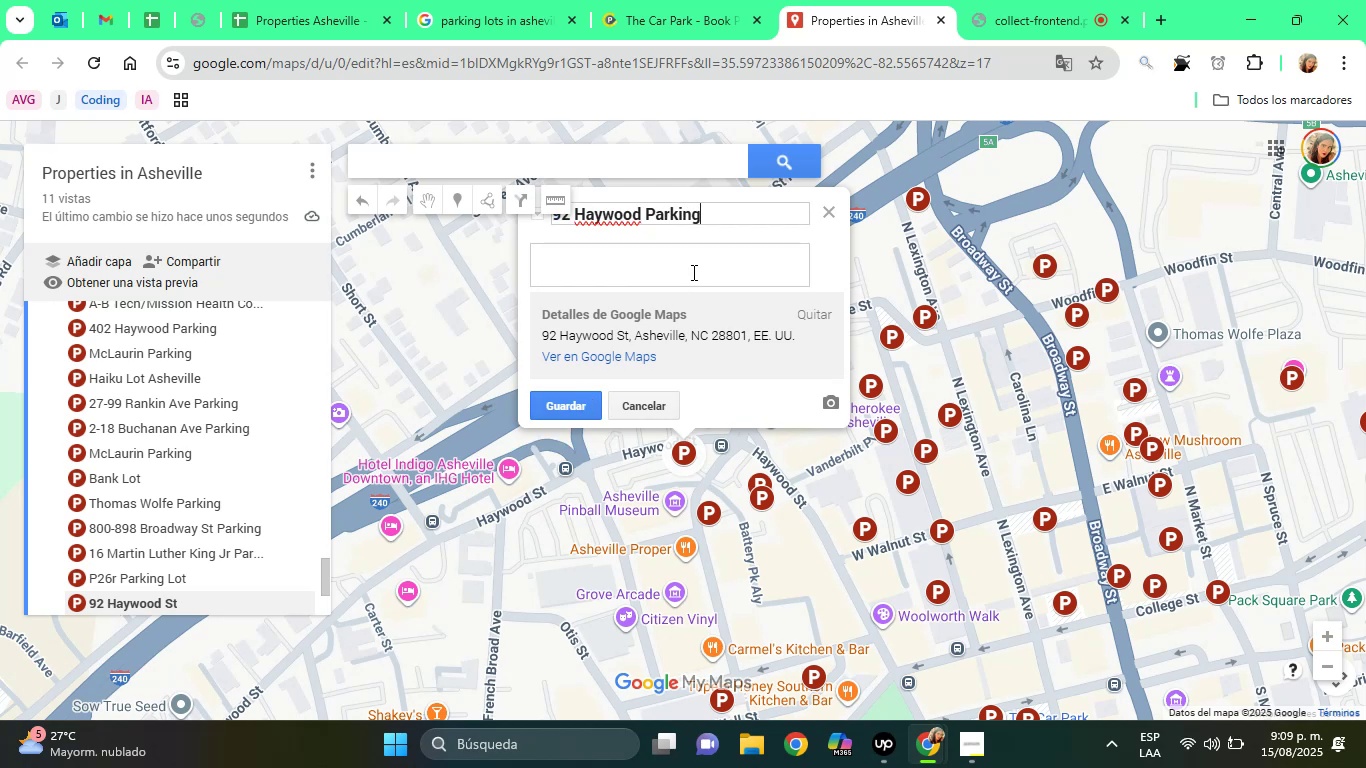 
left_click([670, 266])
 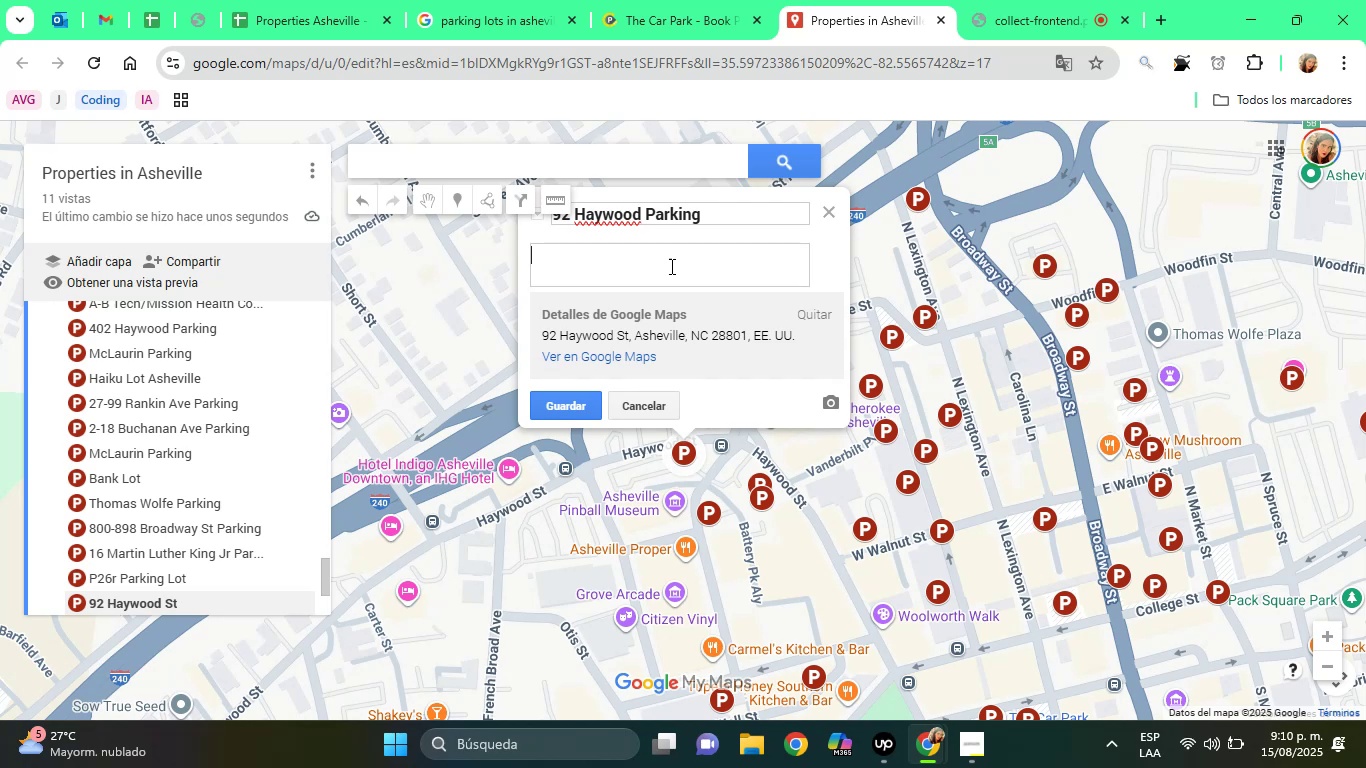 
type(Parking Lot)
 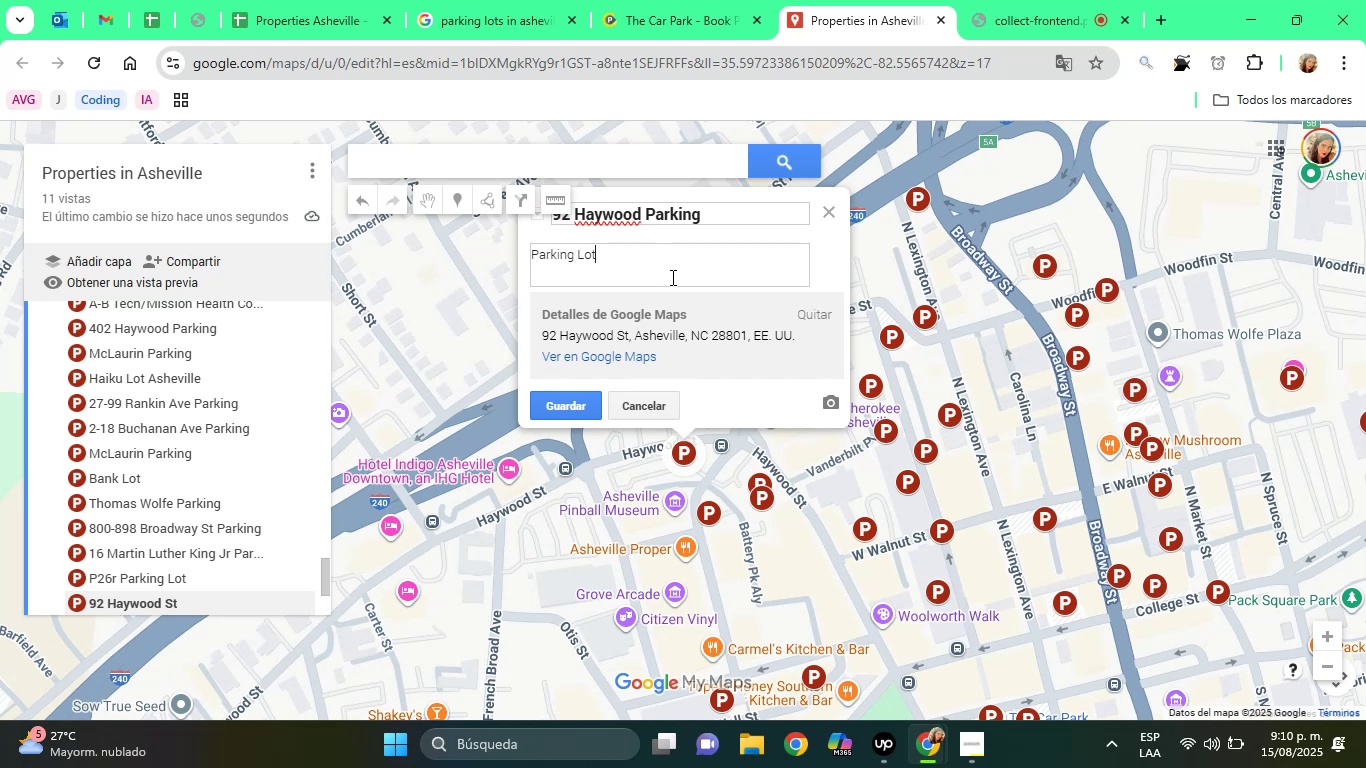 
left_click([567, 400])
 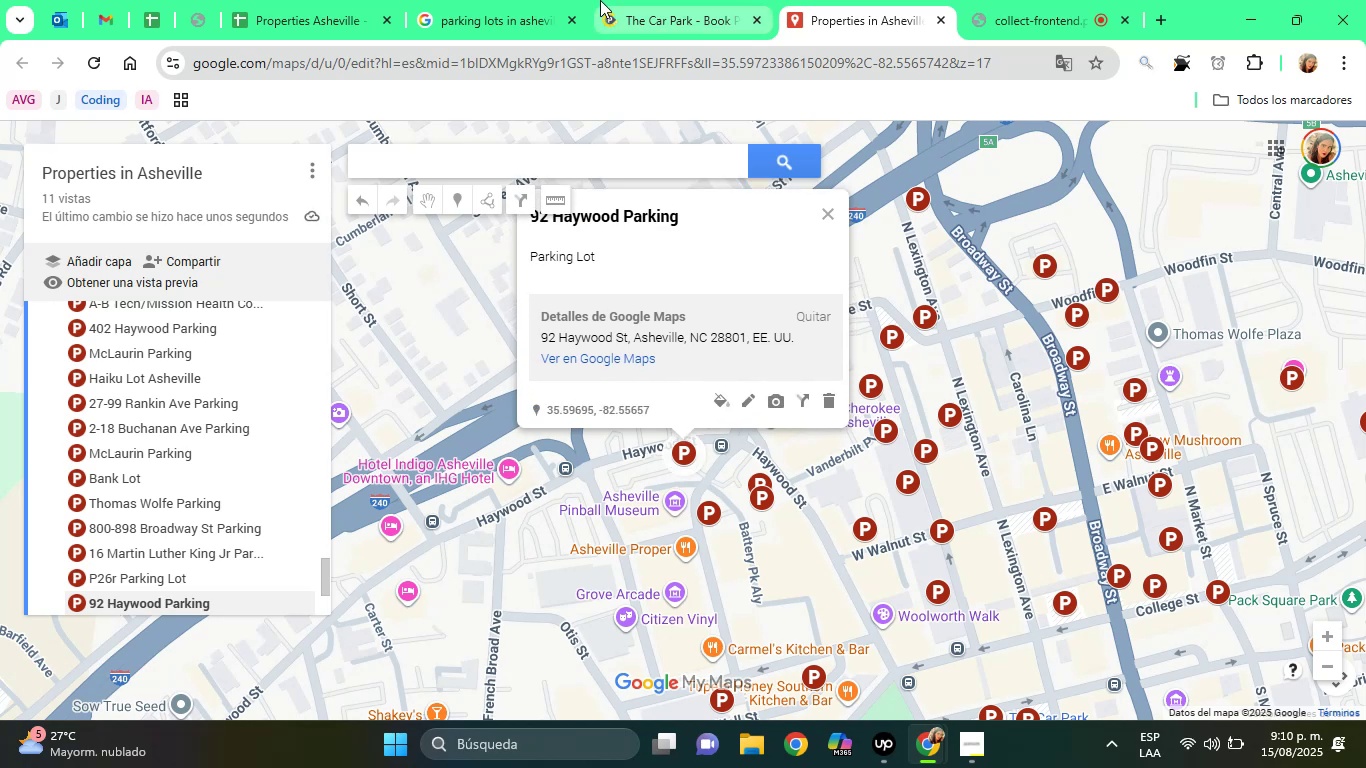 
left_click([494, 0])
 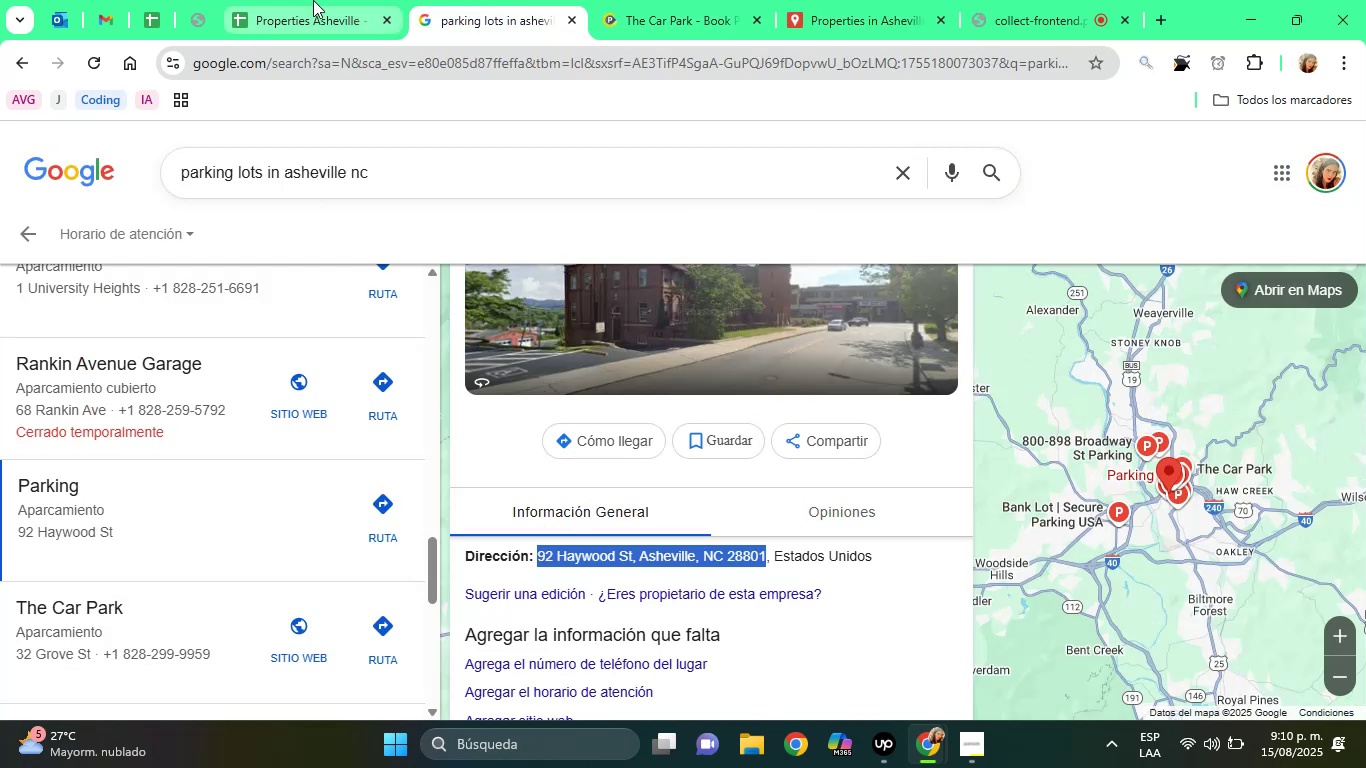 
left_click([313, 0])
 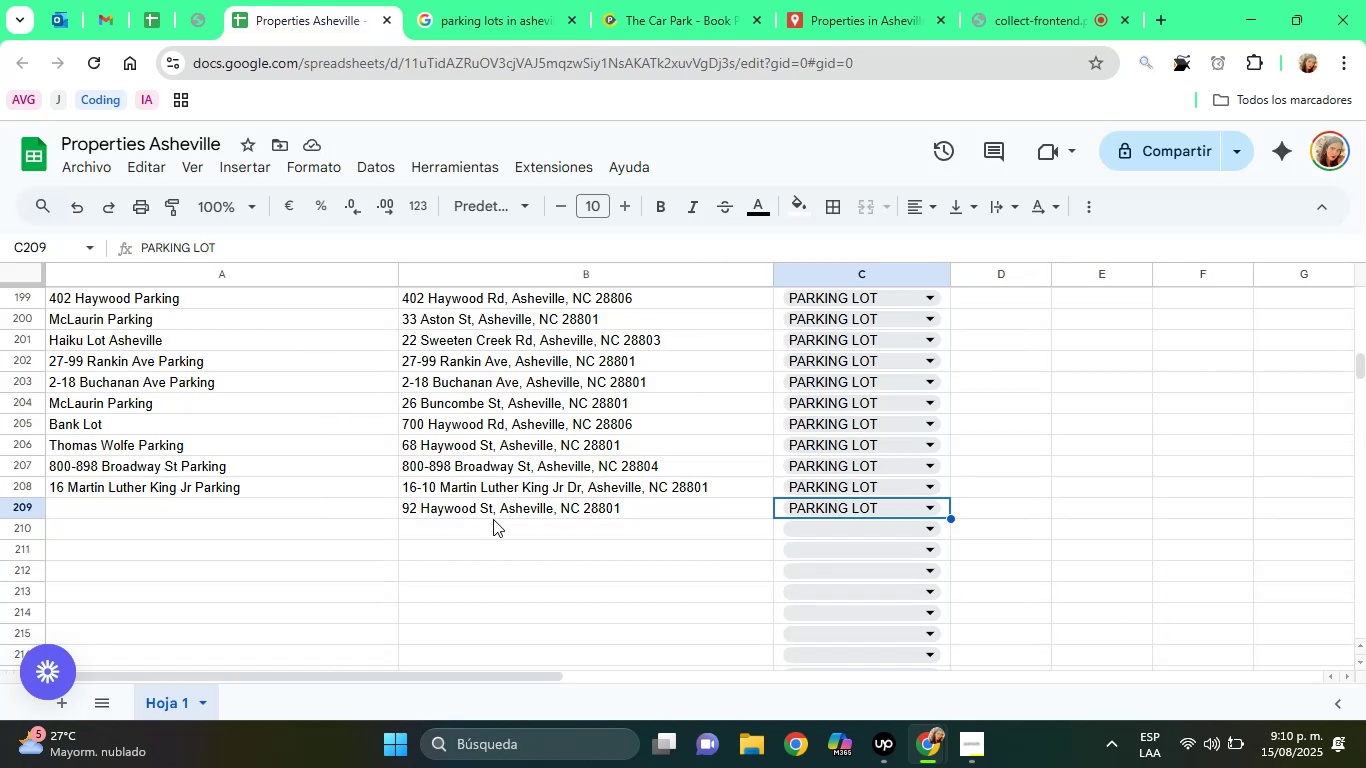 
left_click([510, 510])
 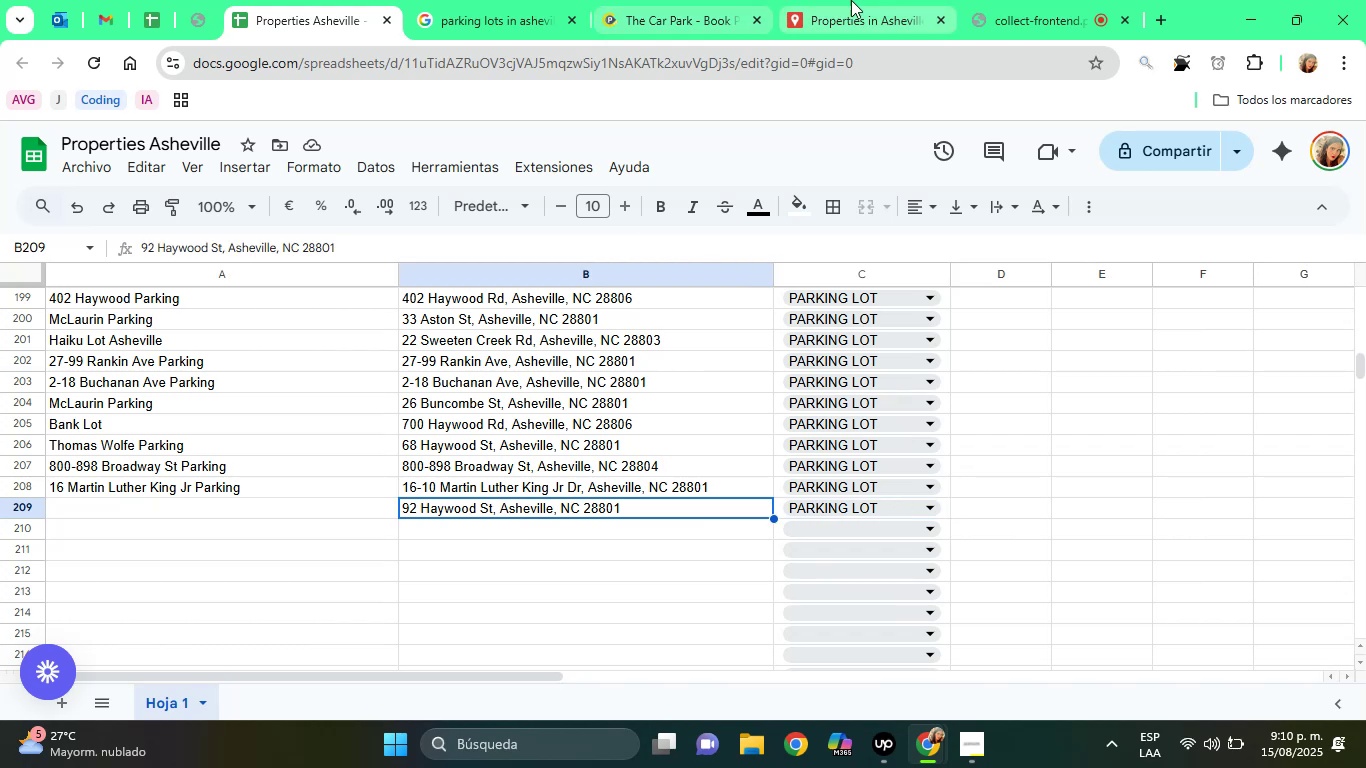 
left_click([851, 0])
 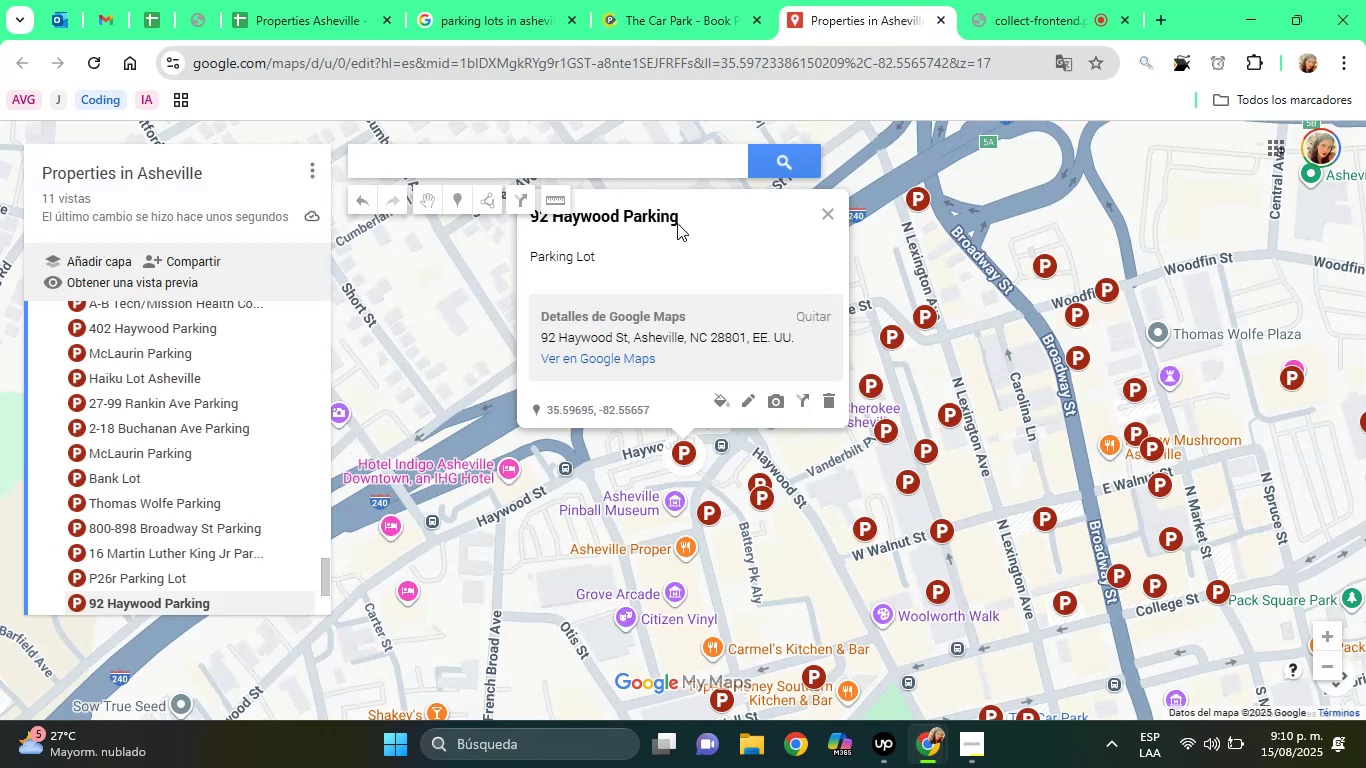 
double_click([677, 223])
 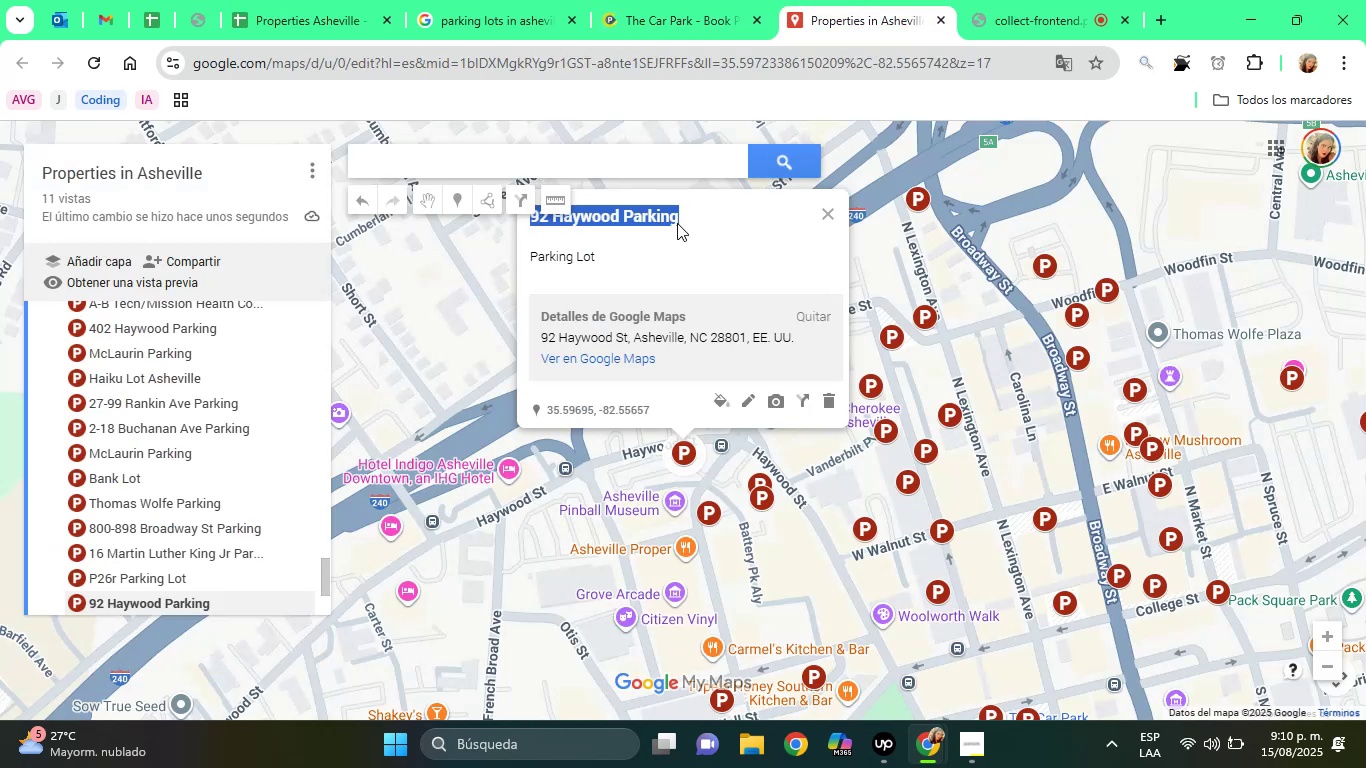 
triple_click([677, 223])
 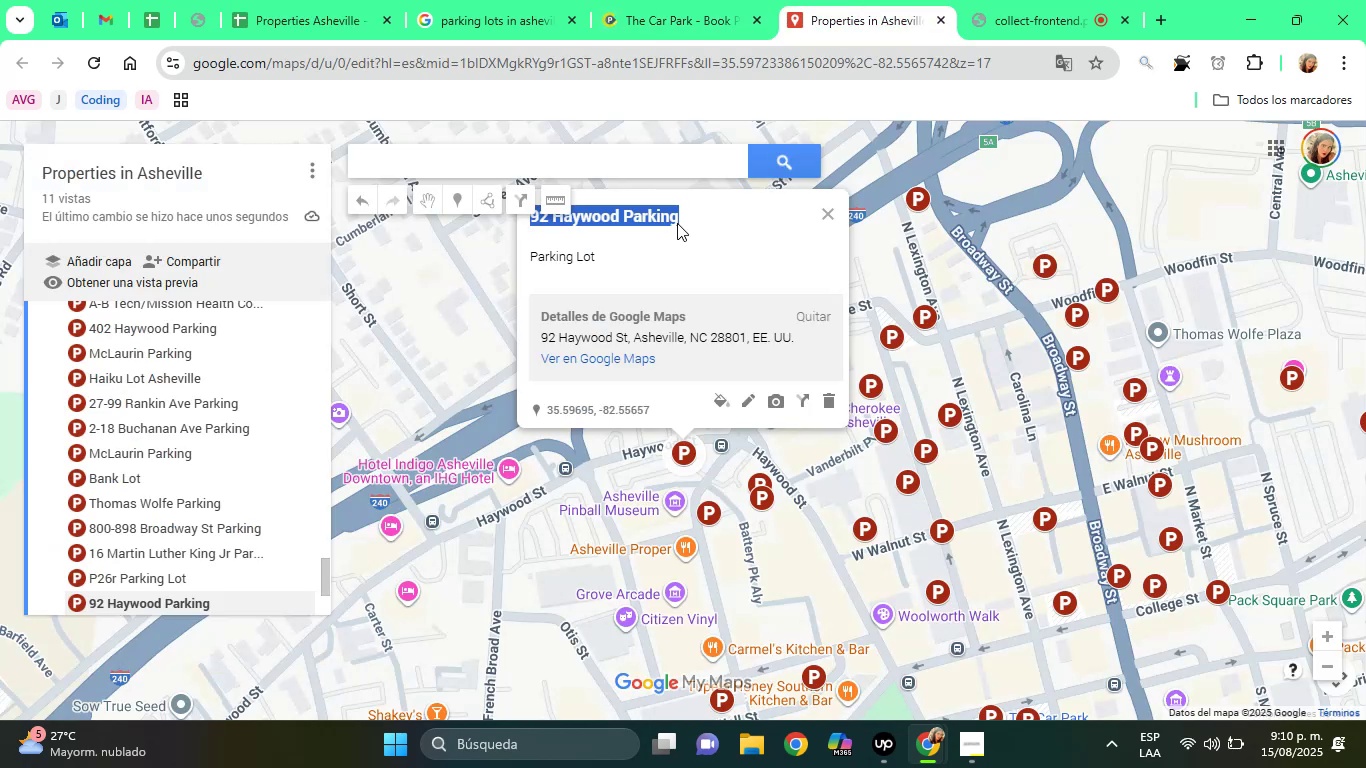 
right_click([677, 223])
 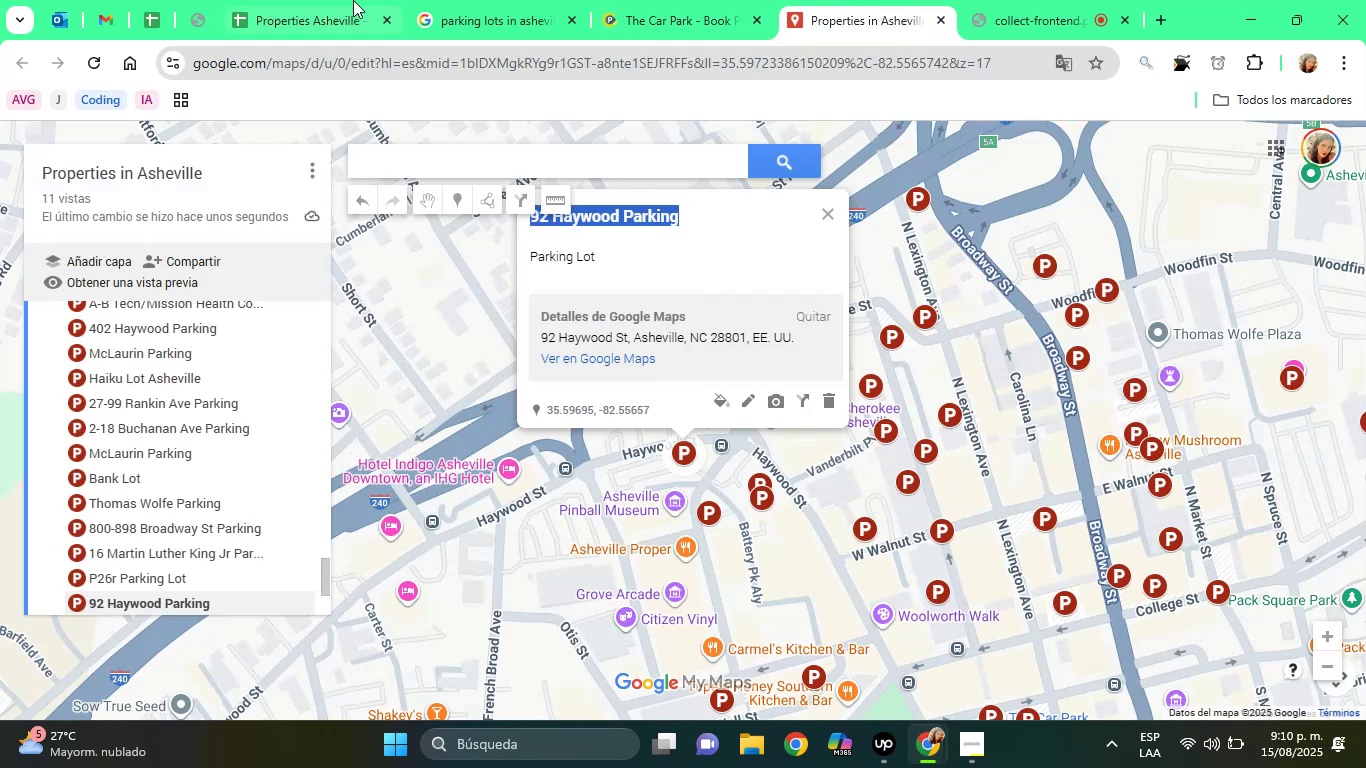 
left_click([350, 0])
 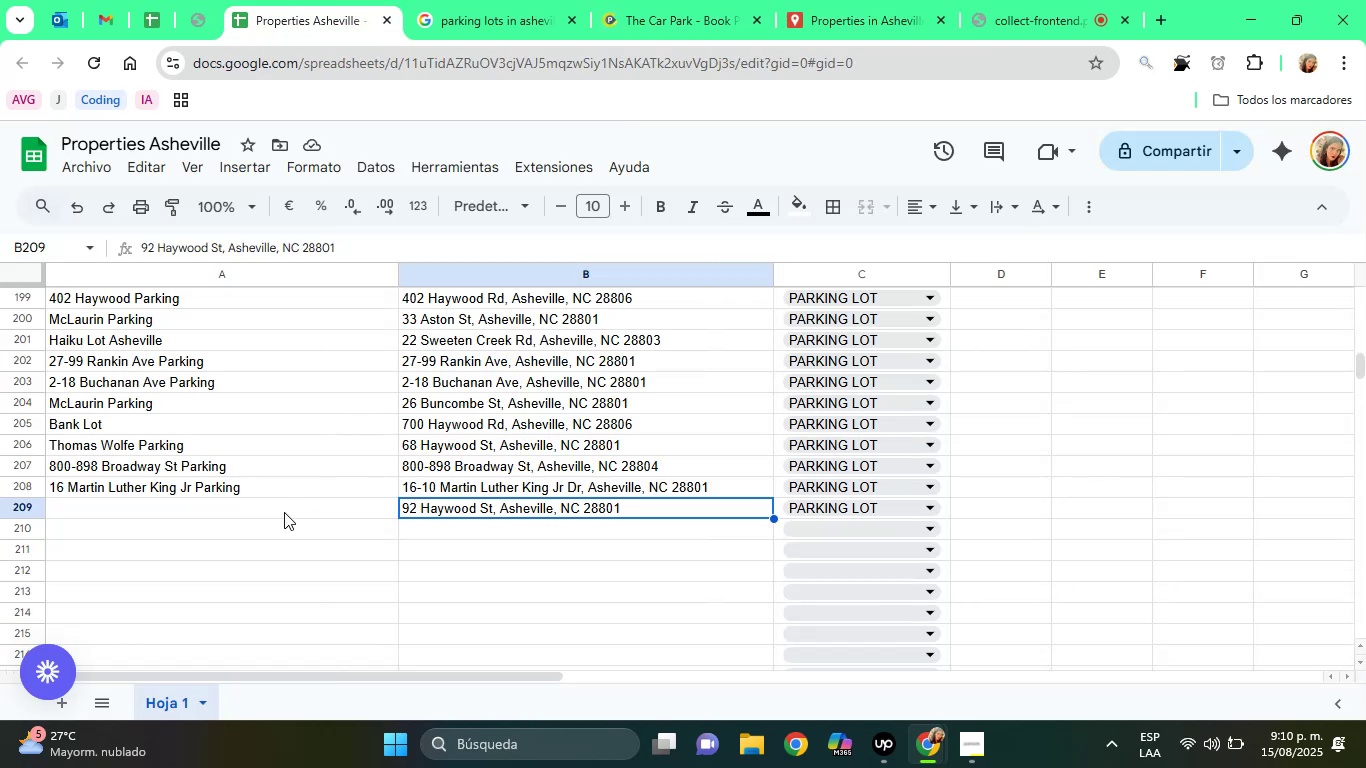 
left_click([280, 516])
 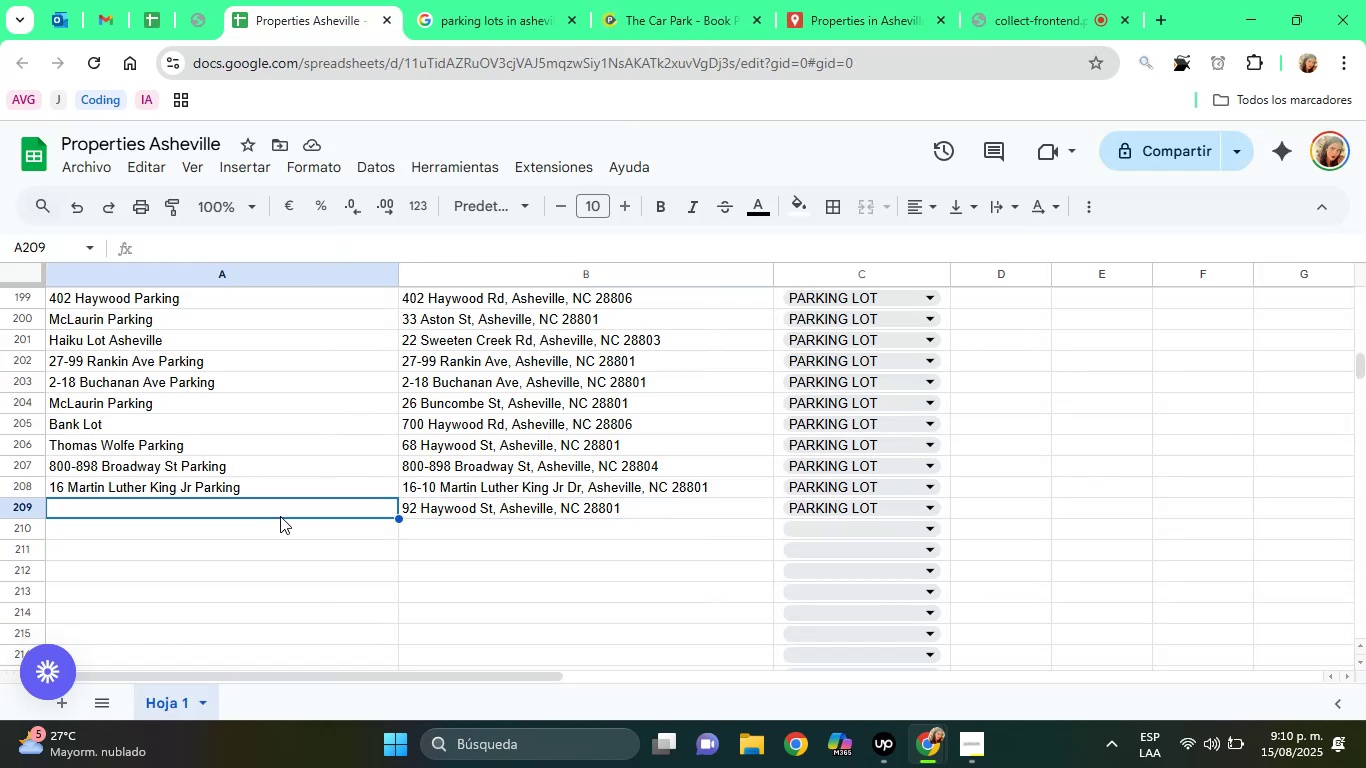 
right_click([280, 516])
 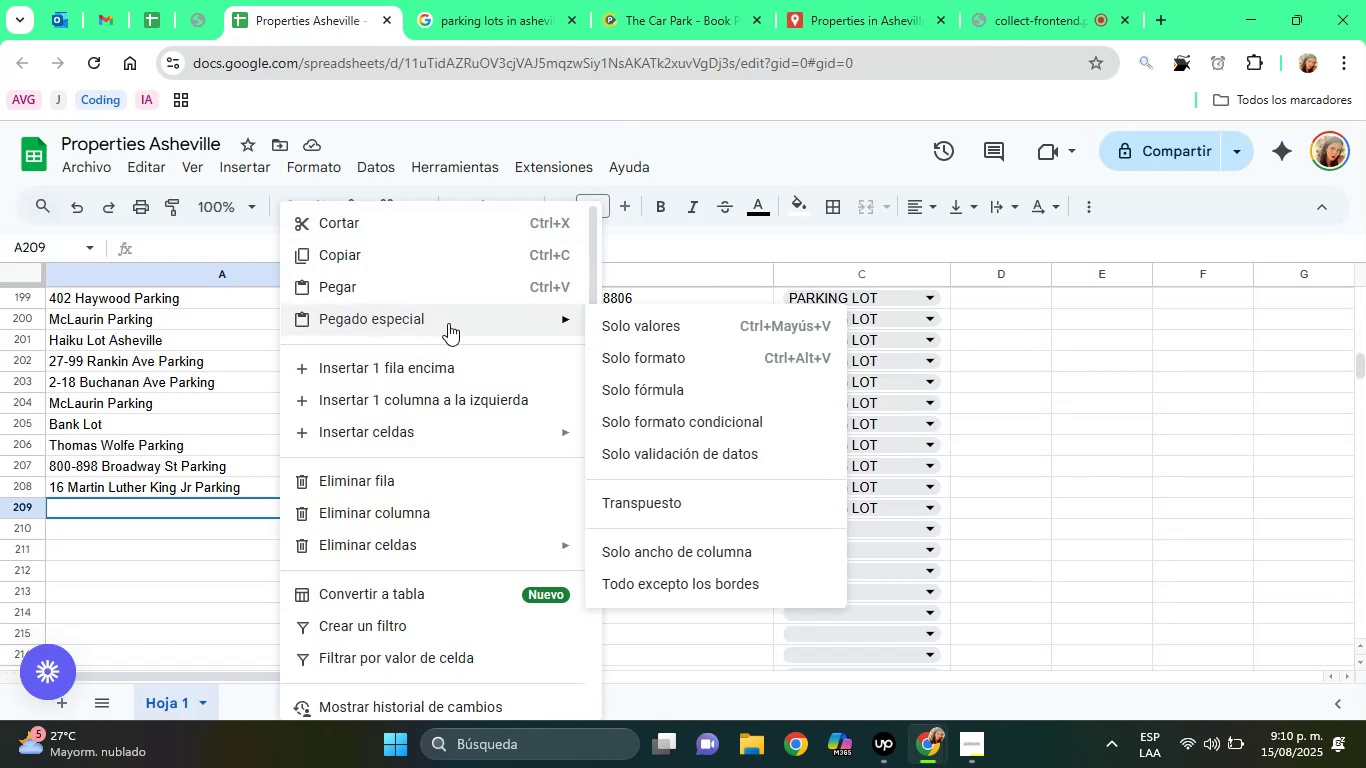 
left_click([618, 330])
 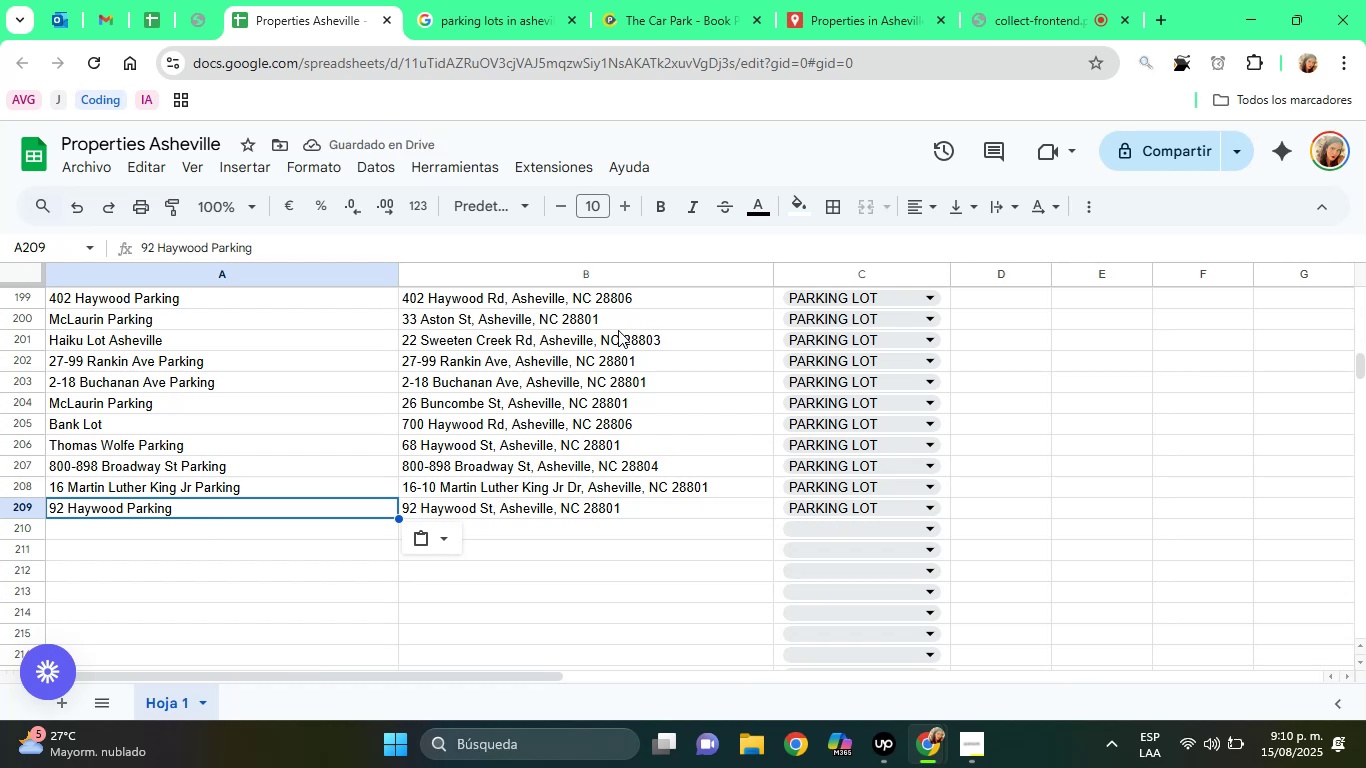 
wait(9.29)
 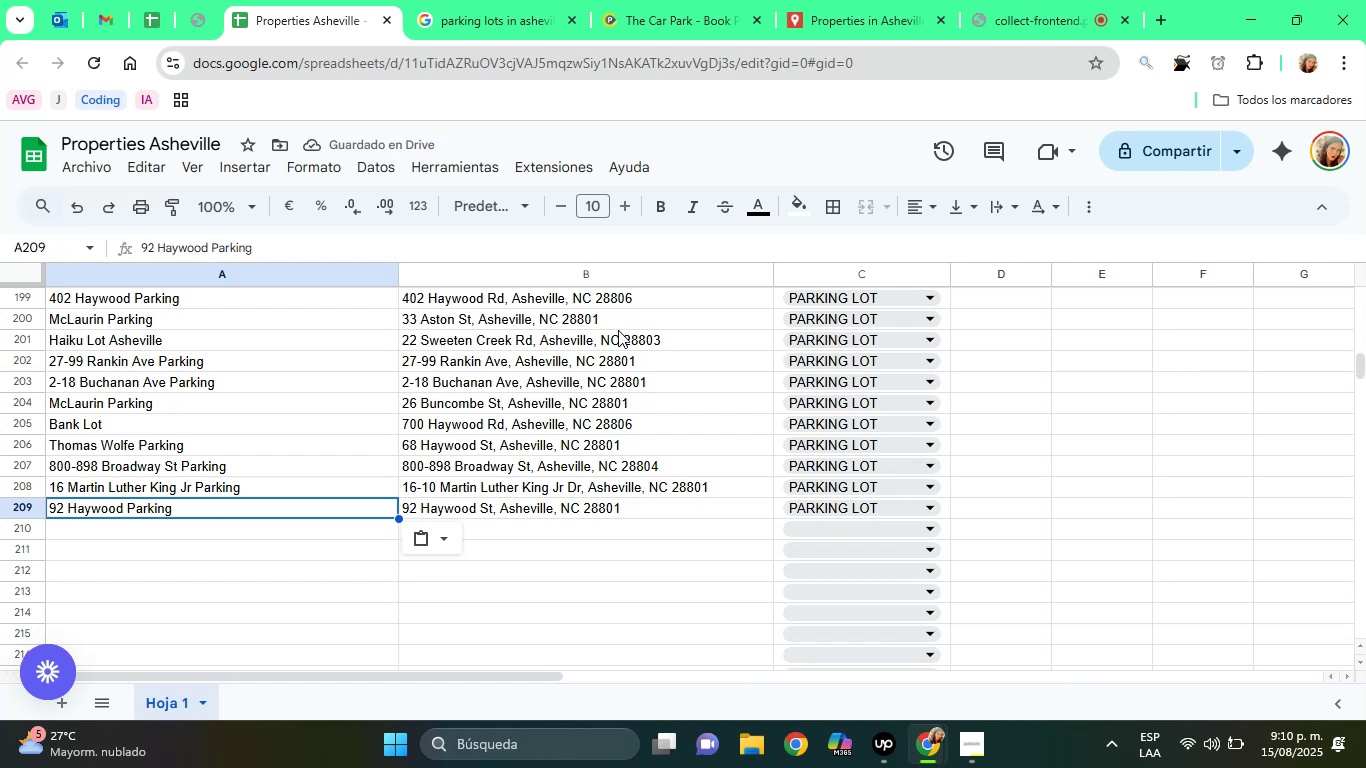 
key(ArrowDown)
 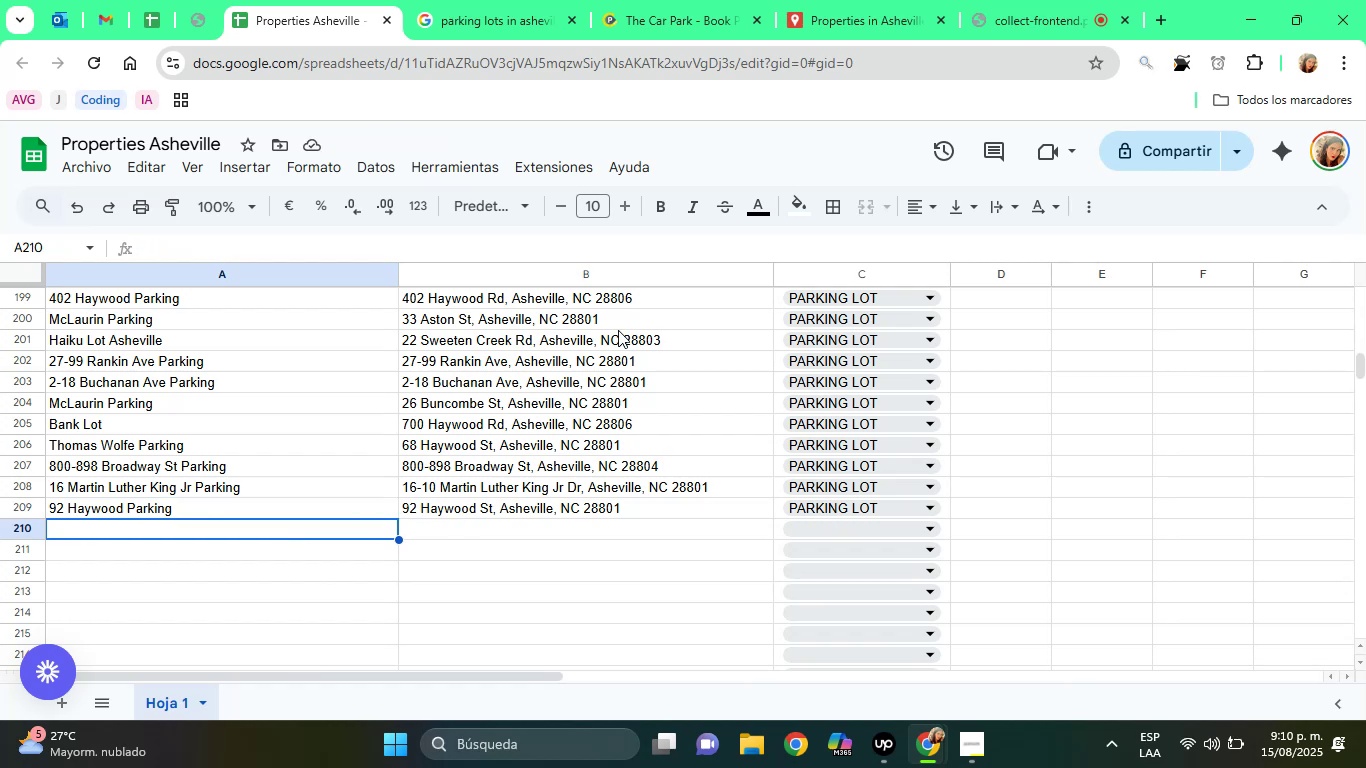 
key(ArrowDown)
 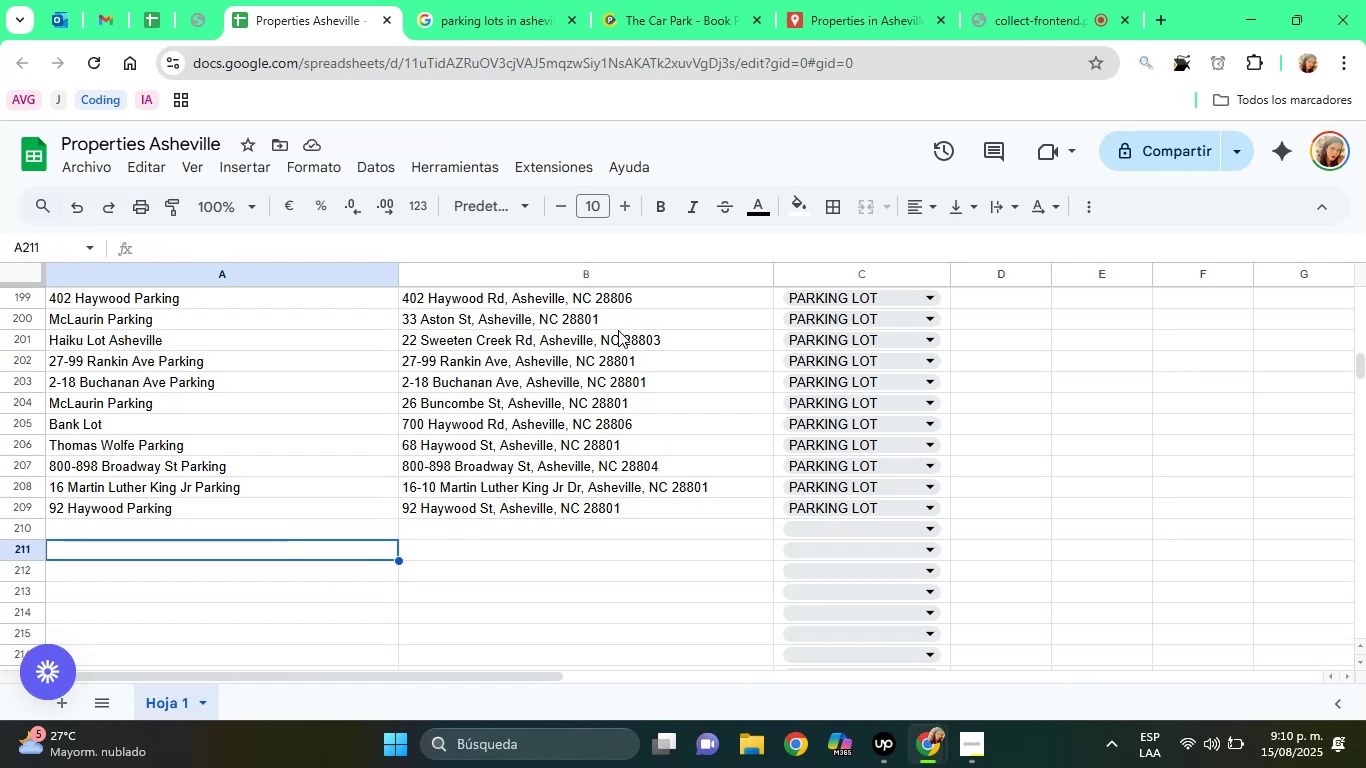 
key(ArrowDown)
 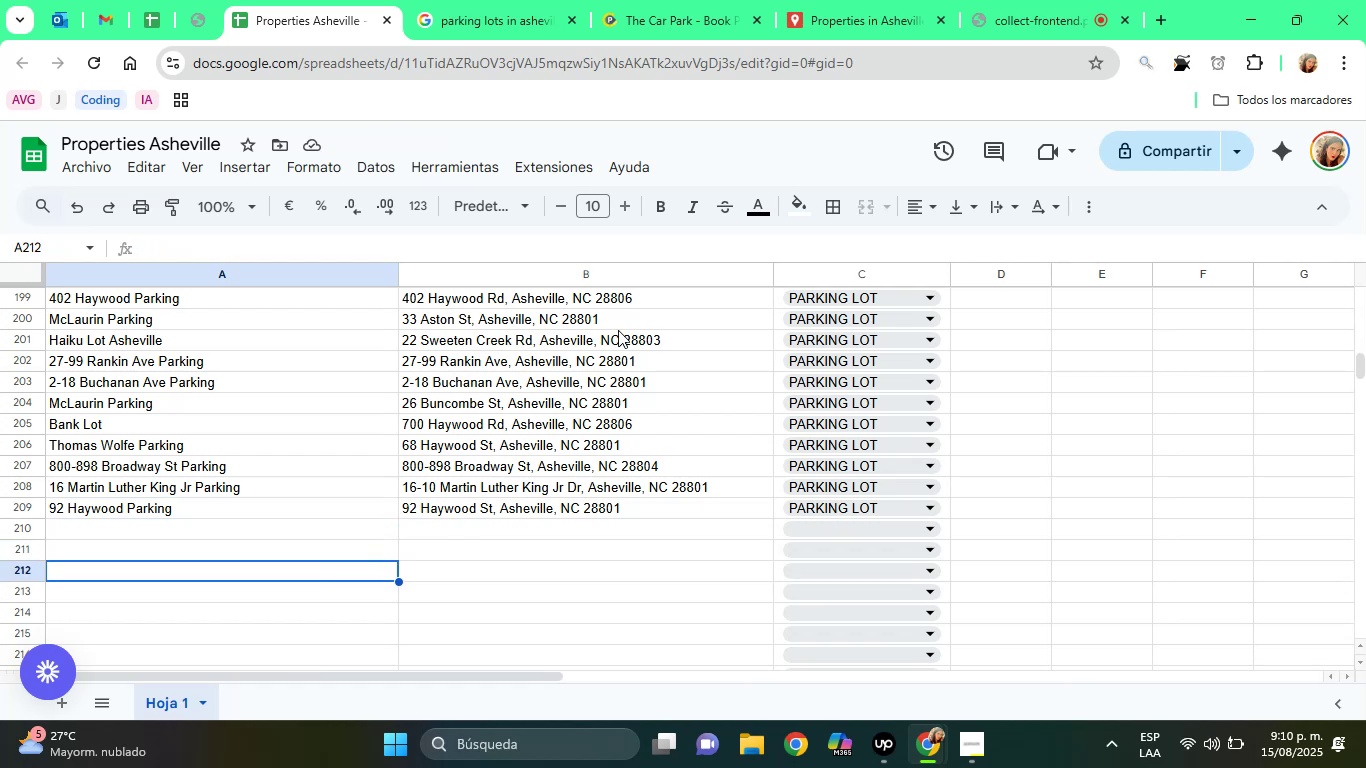 
key(ArrowDown)
 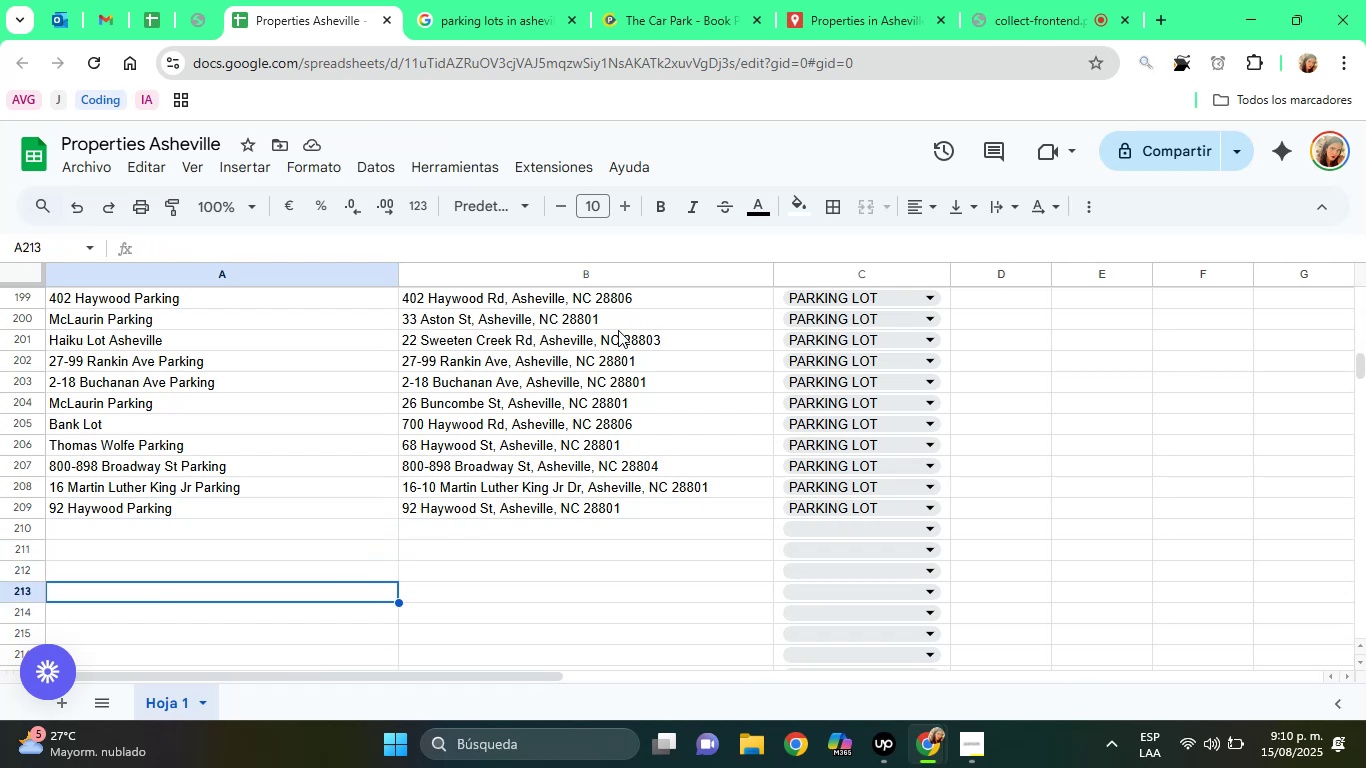 
key(ArrowDown)
 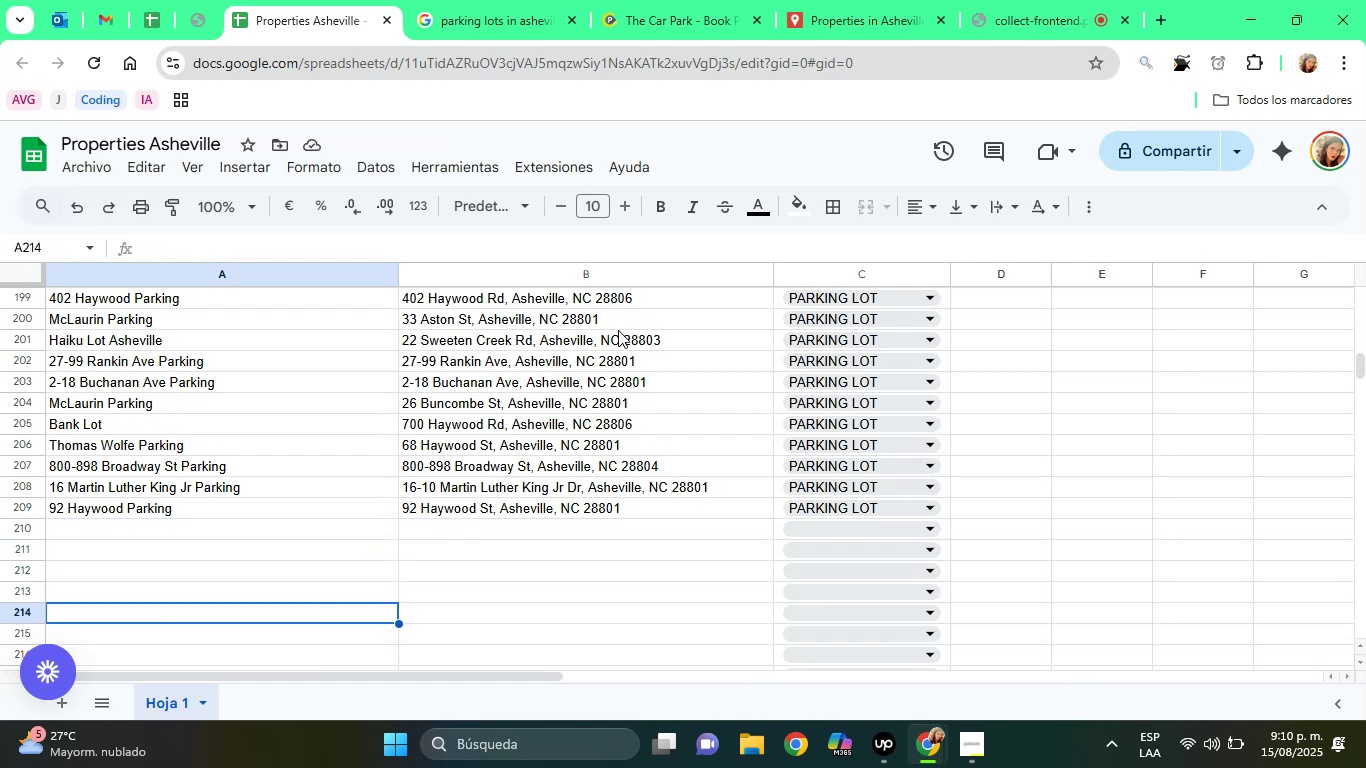 
key(ArrowDown)
 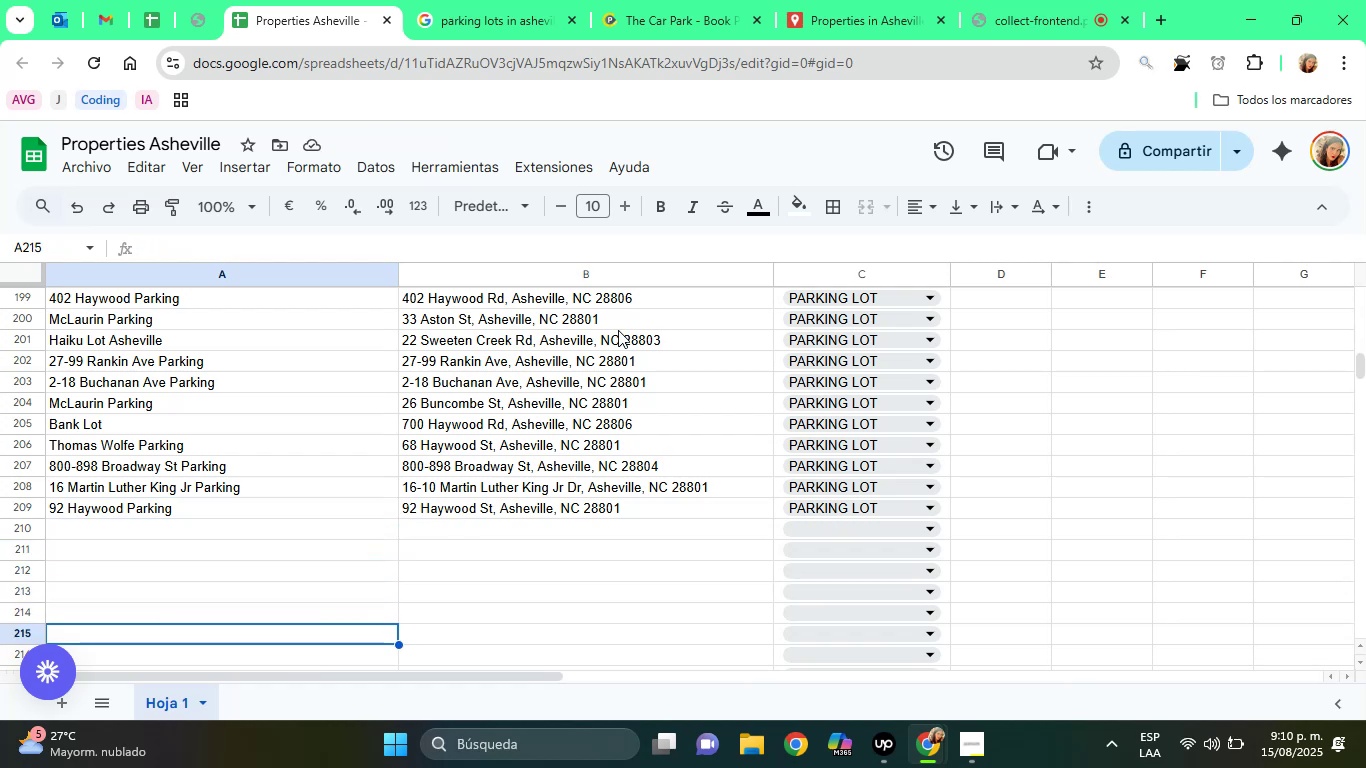 
key(ArrowDown)
 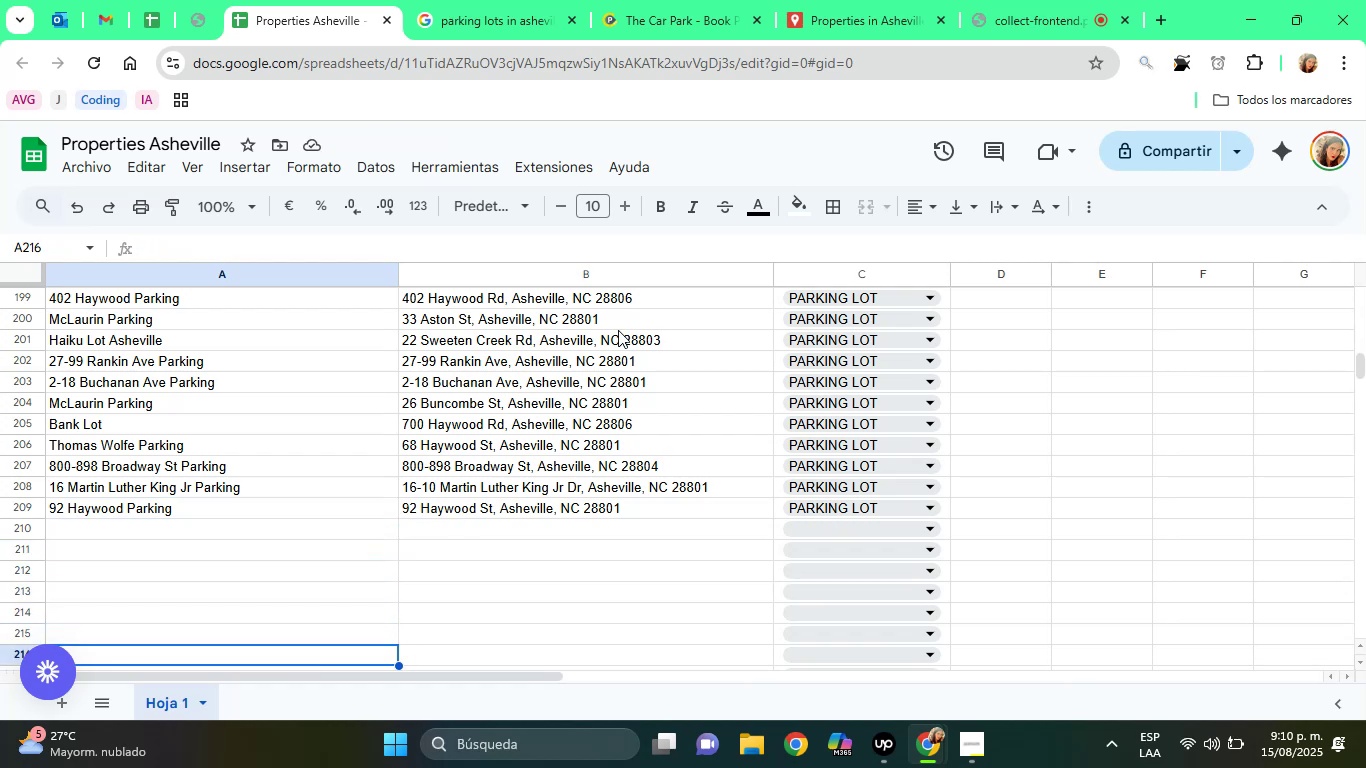 
key(ArrowDown)
 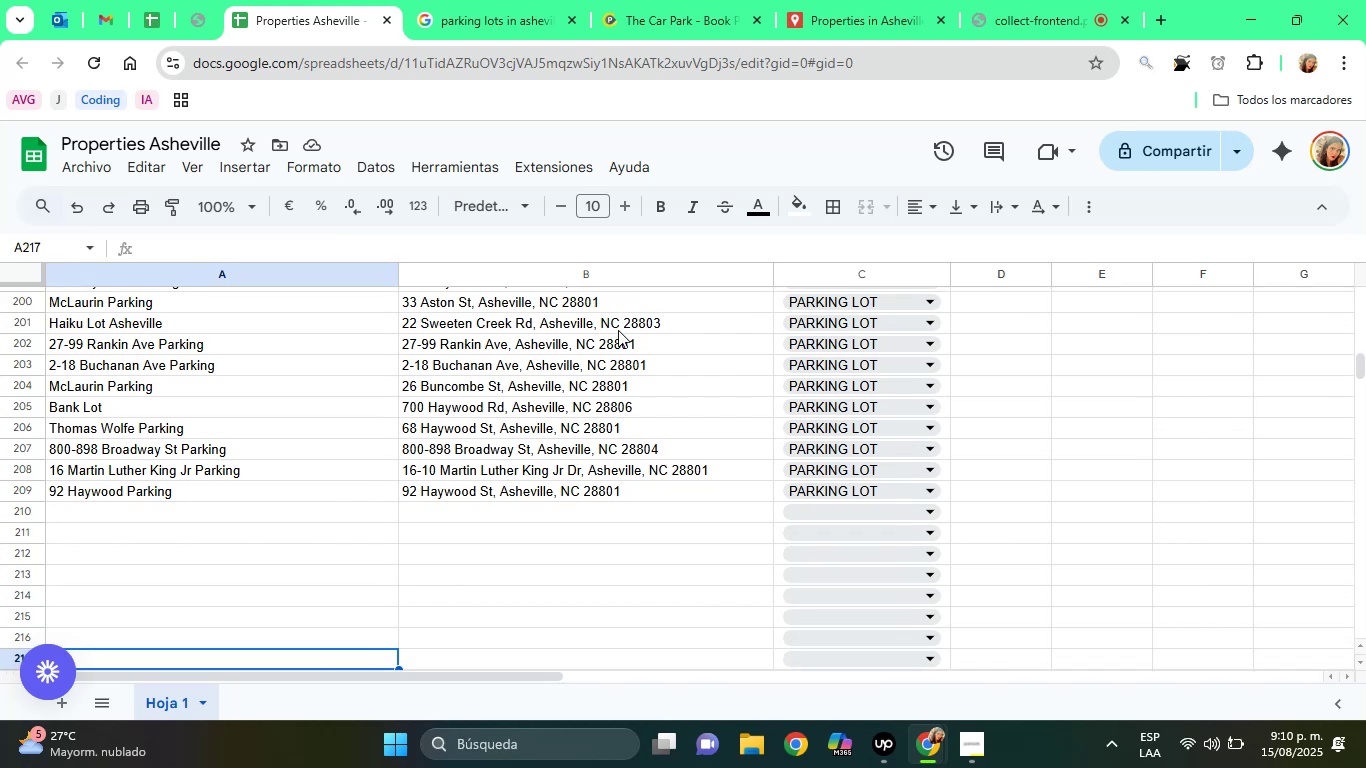 
key(ArrowDown)
 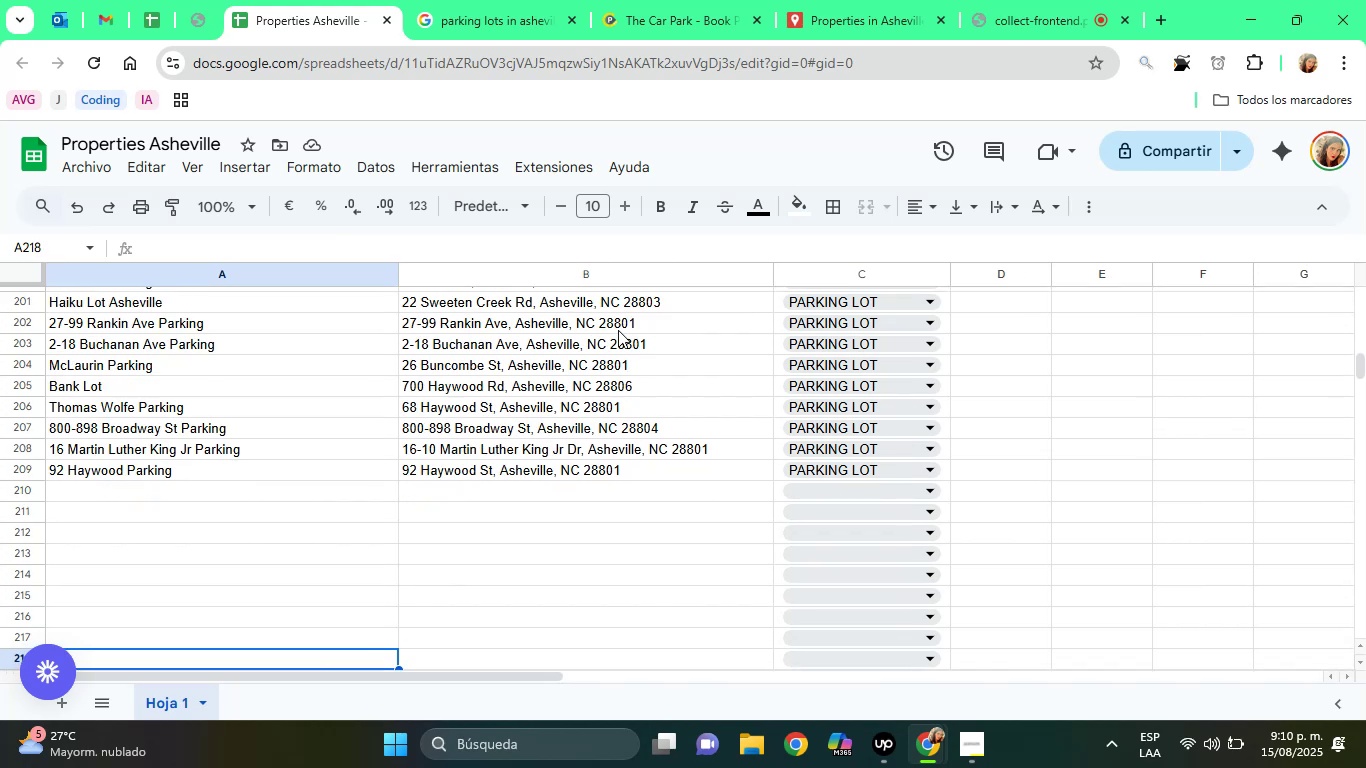 
key(ArrowDown)
 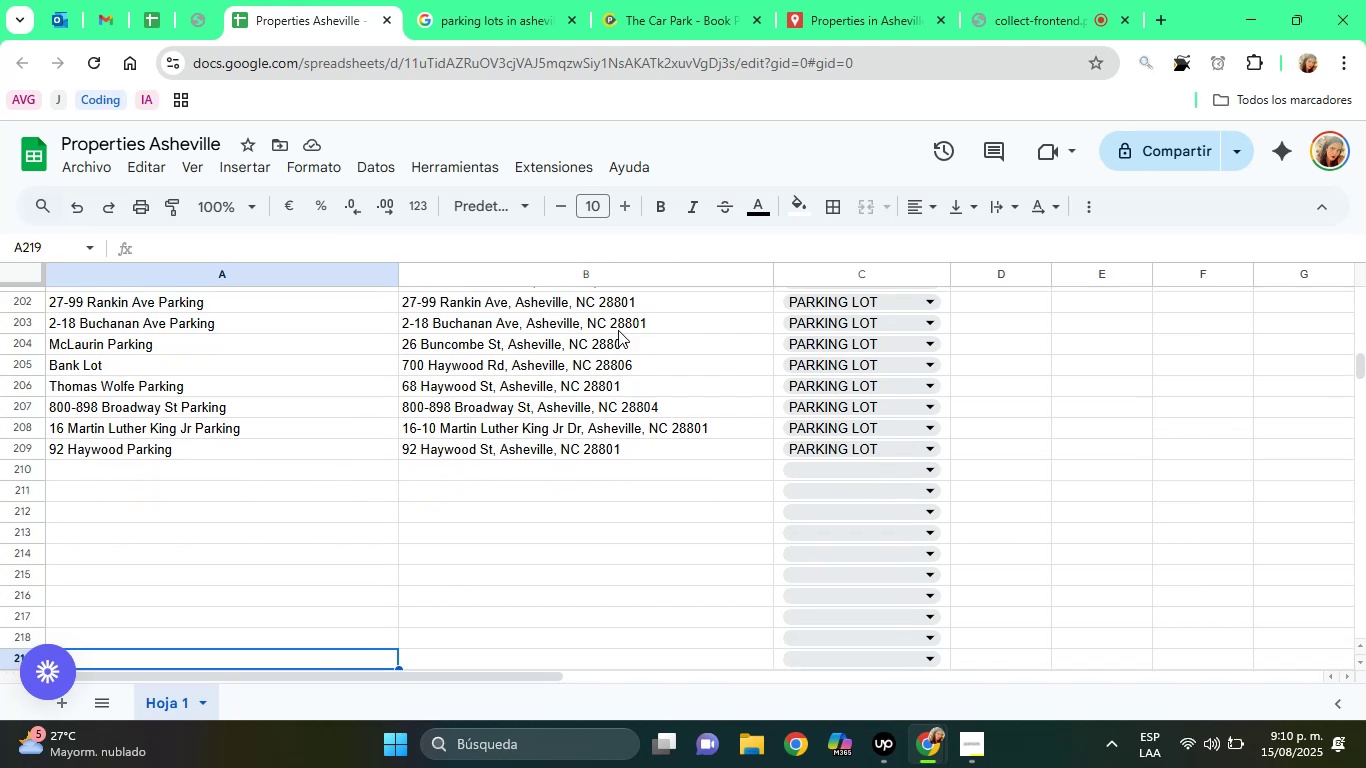 
key(ArrowDown)
 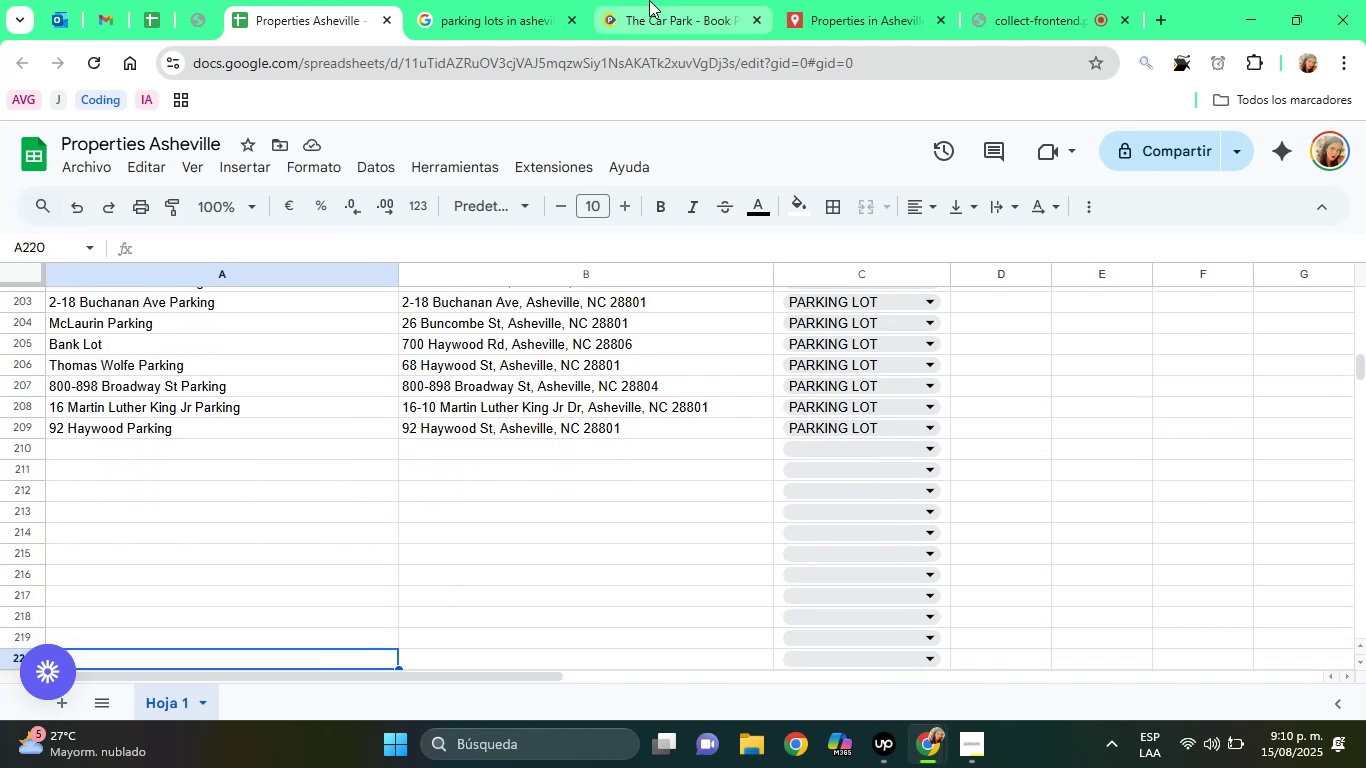 
left_click([649, 0])
 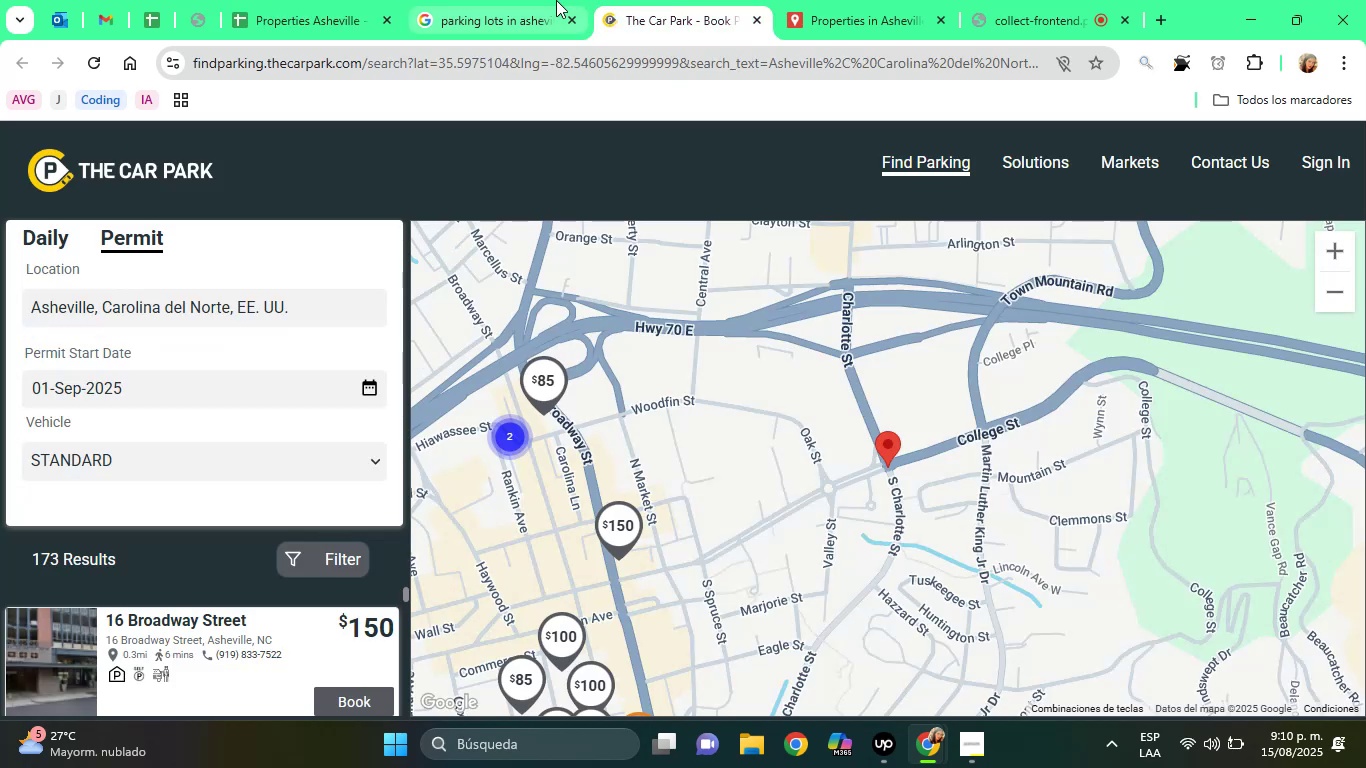 
left_click([554, 0])
 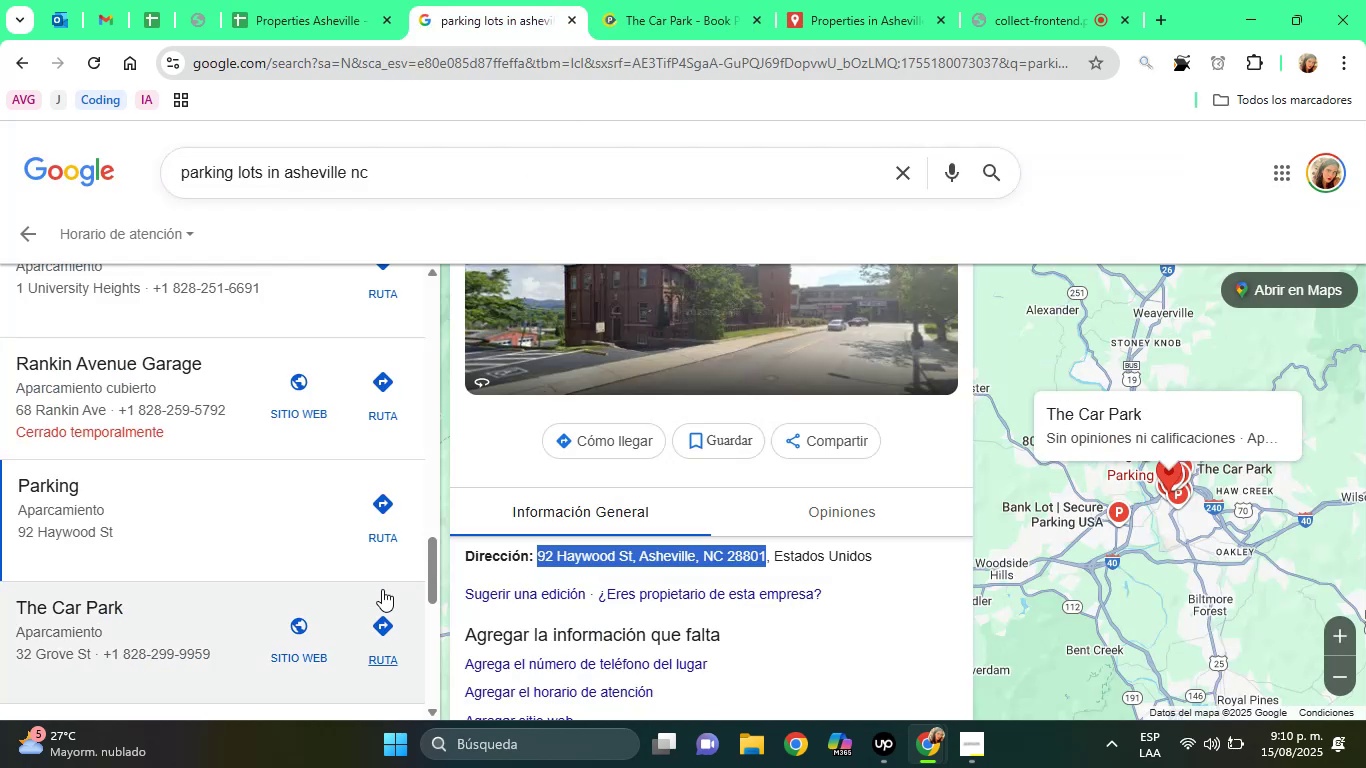 
left_click_drag(start_coordinate=[382, 589], to_coordinate=[430, 578])
 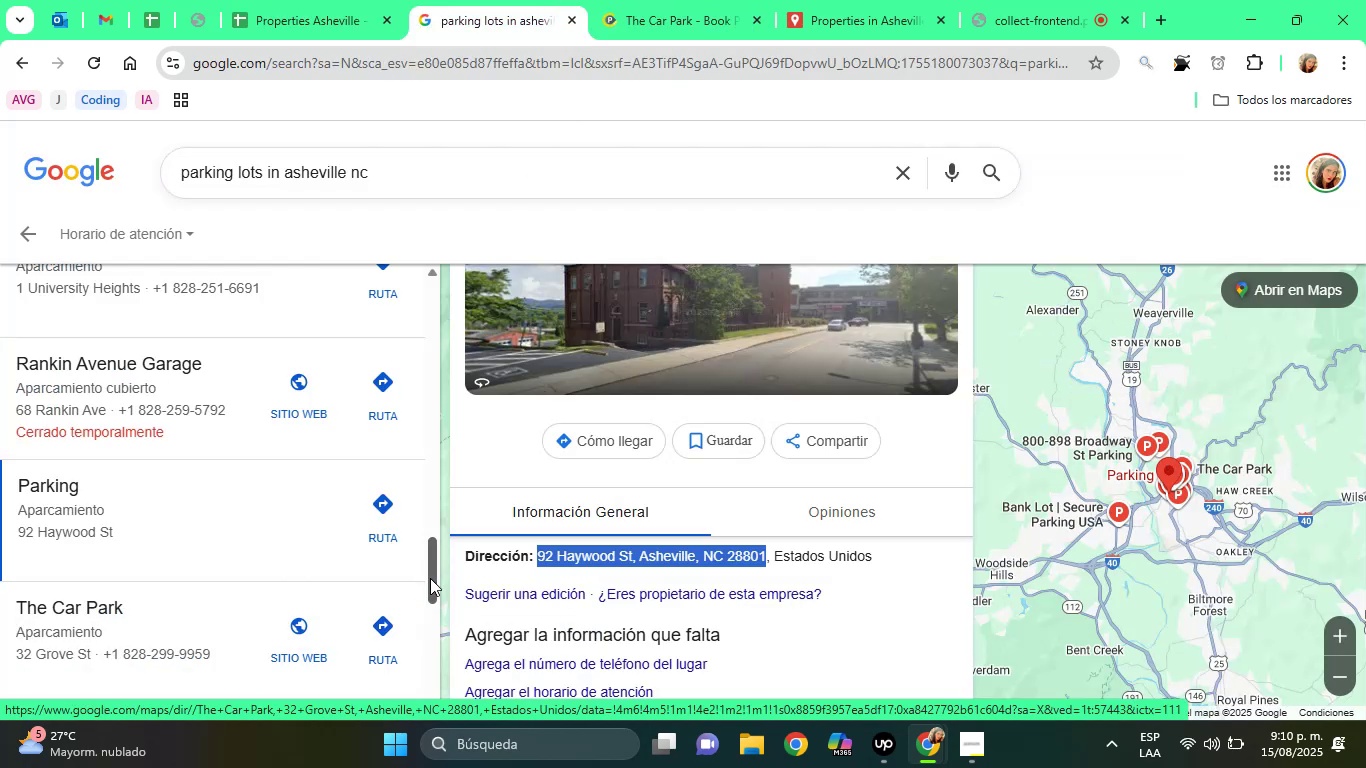 
left_click_drag(start_coordinate=[431, 573], to_coordinate=[431, 612])
 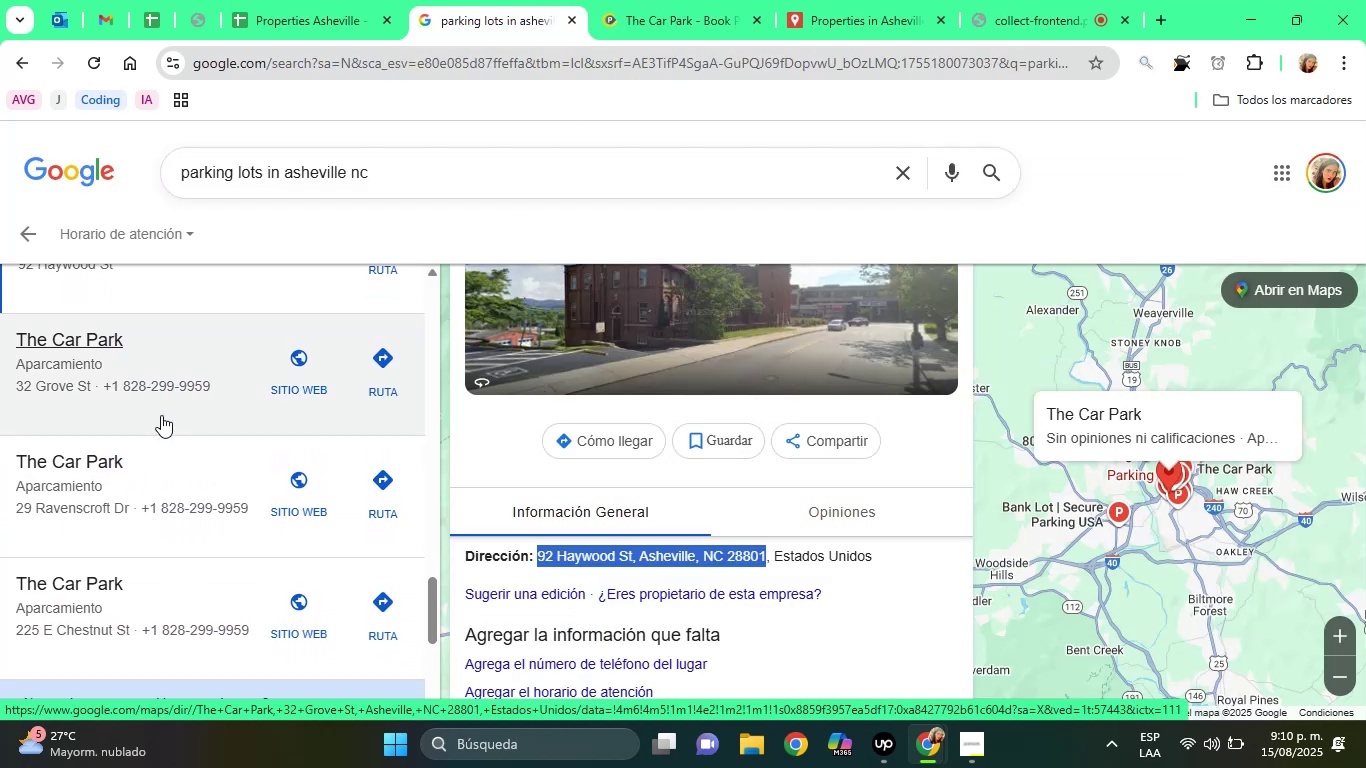 
left_click([161, 415])
 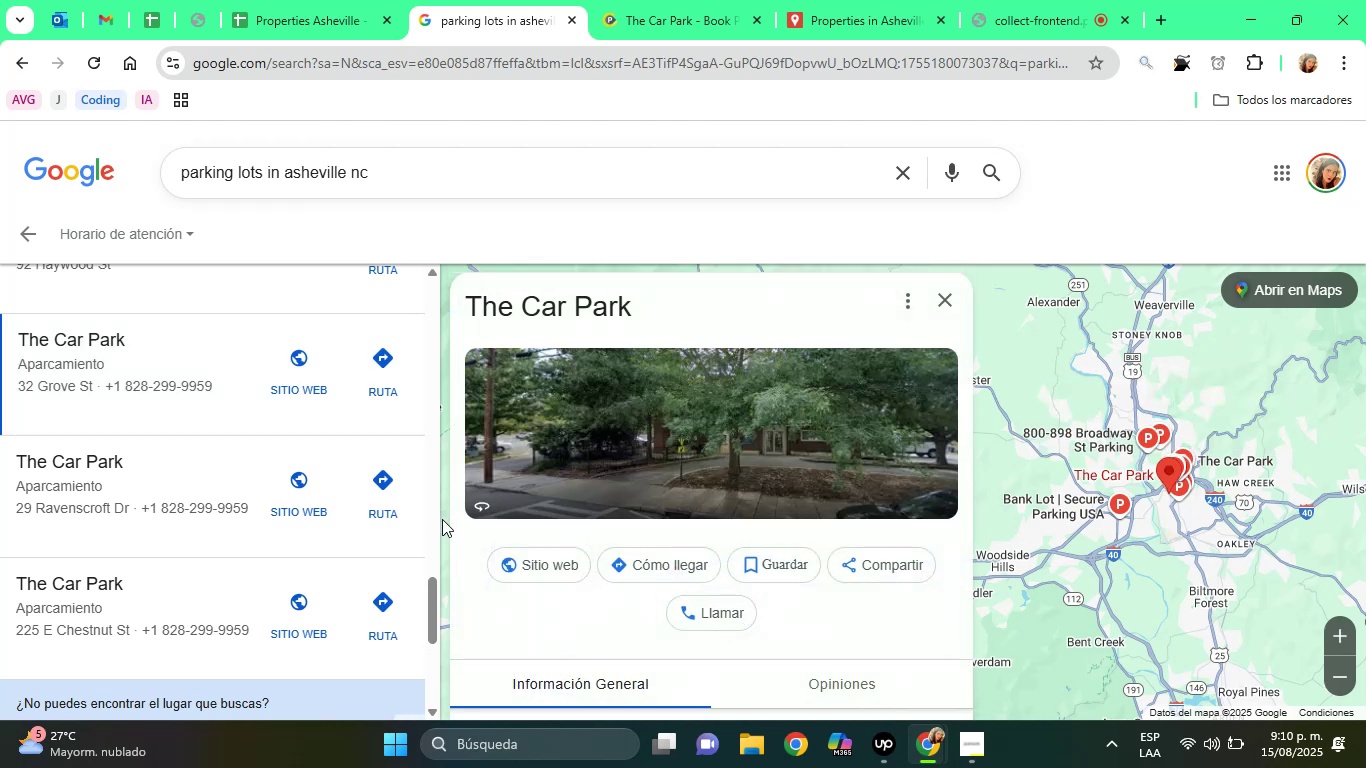 
left_click([511, 612])
 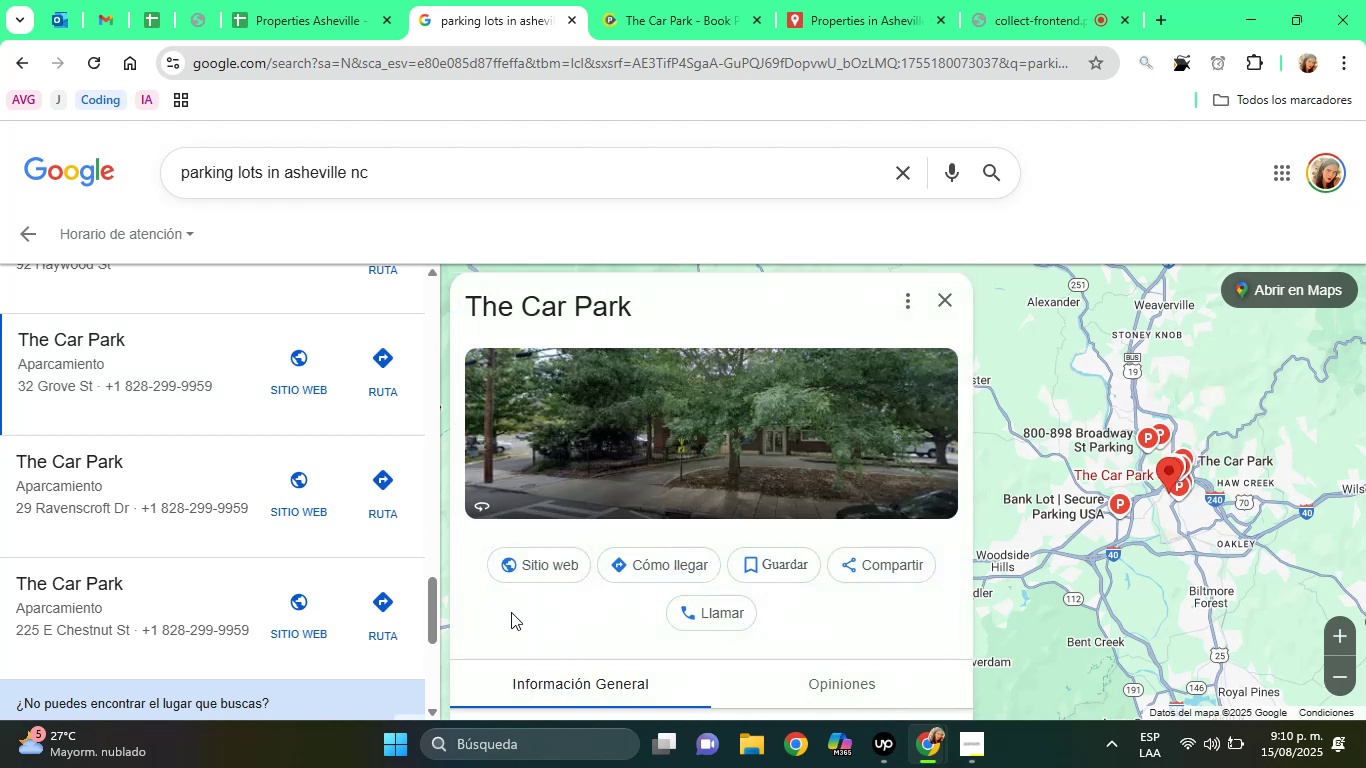 
key(ArrowDown)
 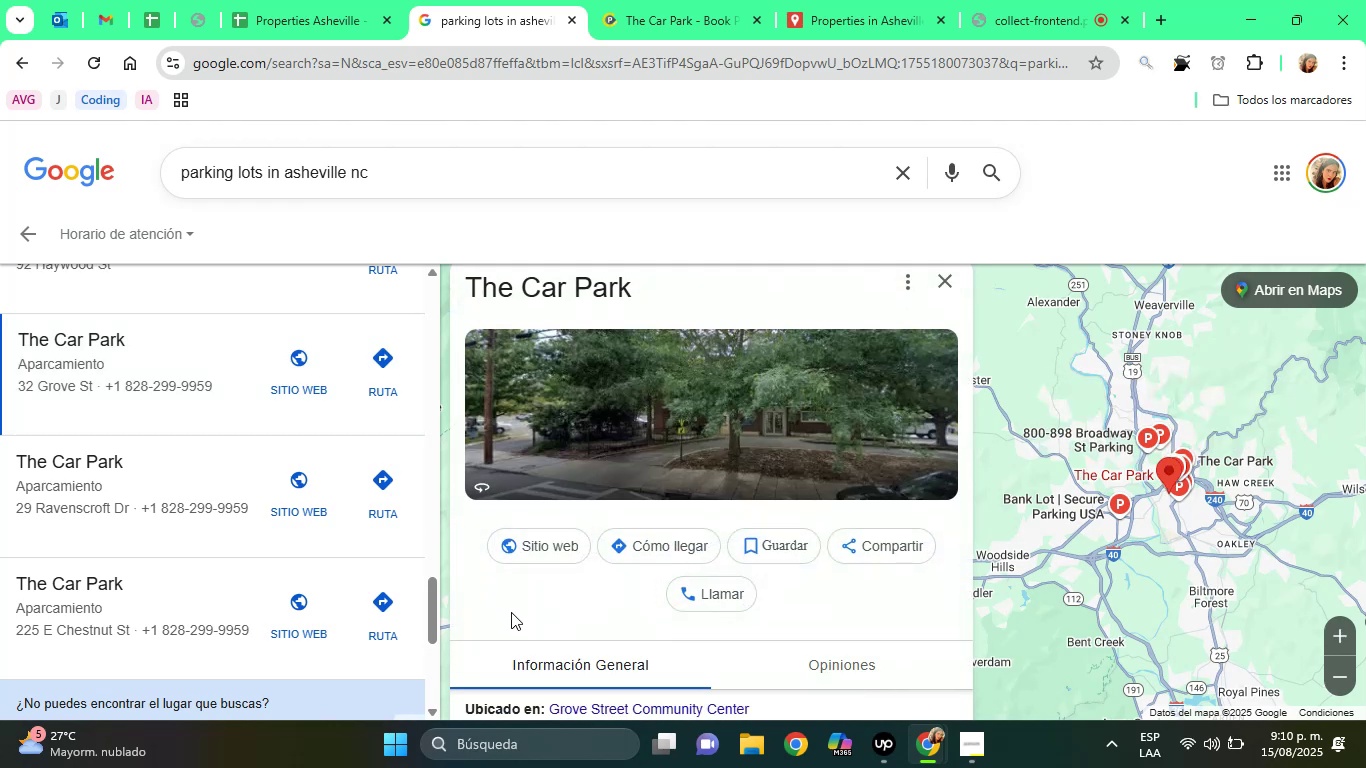 
key(ArrowDown)
 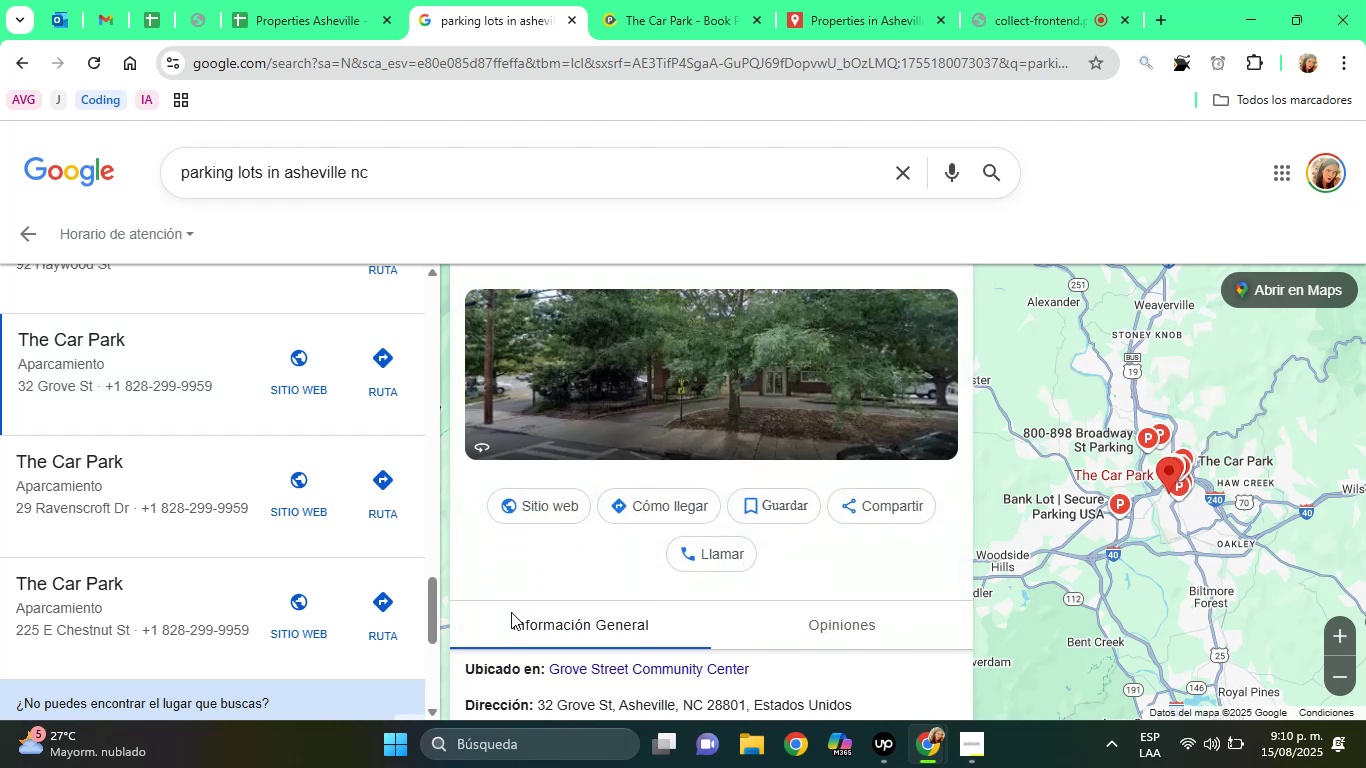 
key(ArrowDown)
 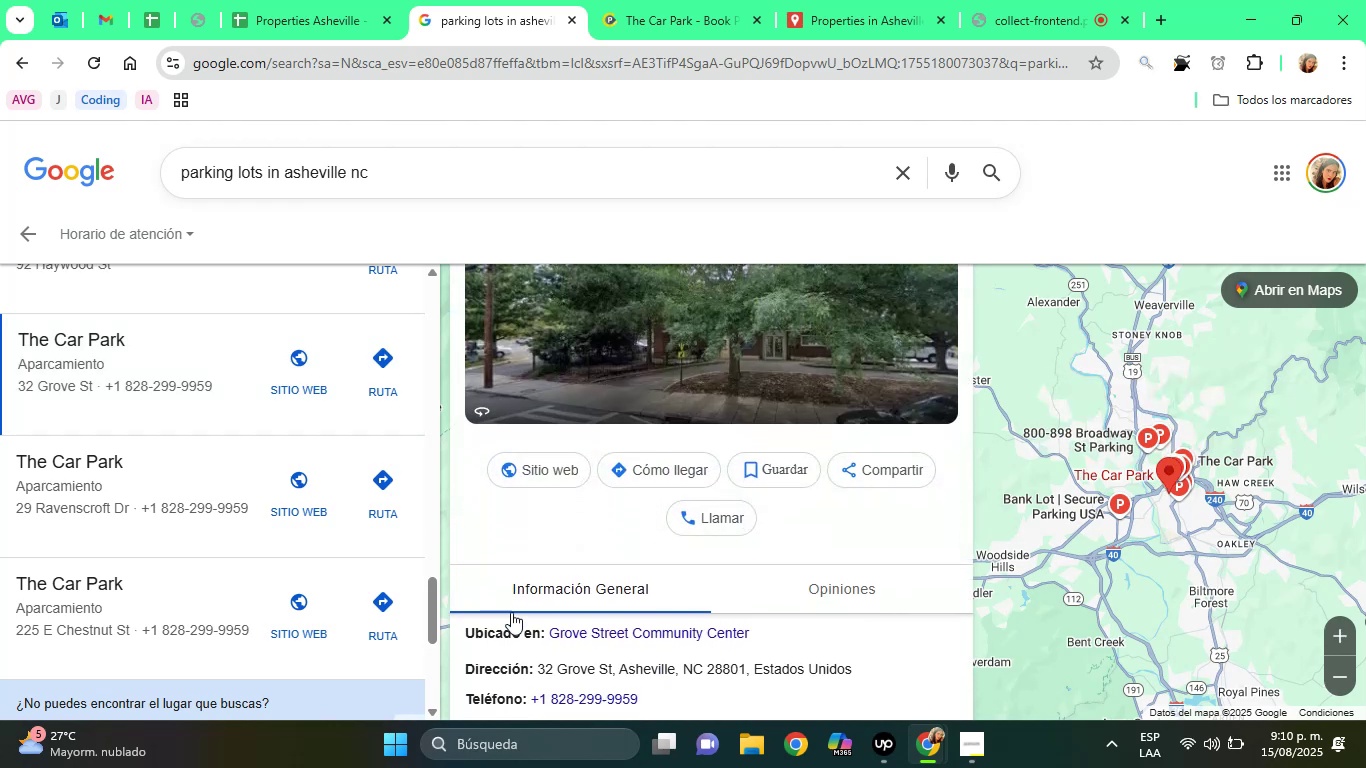 
key(ArrowDown)
 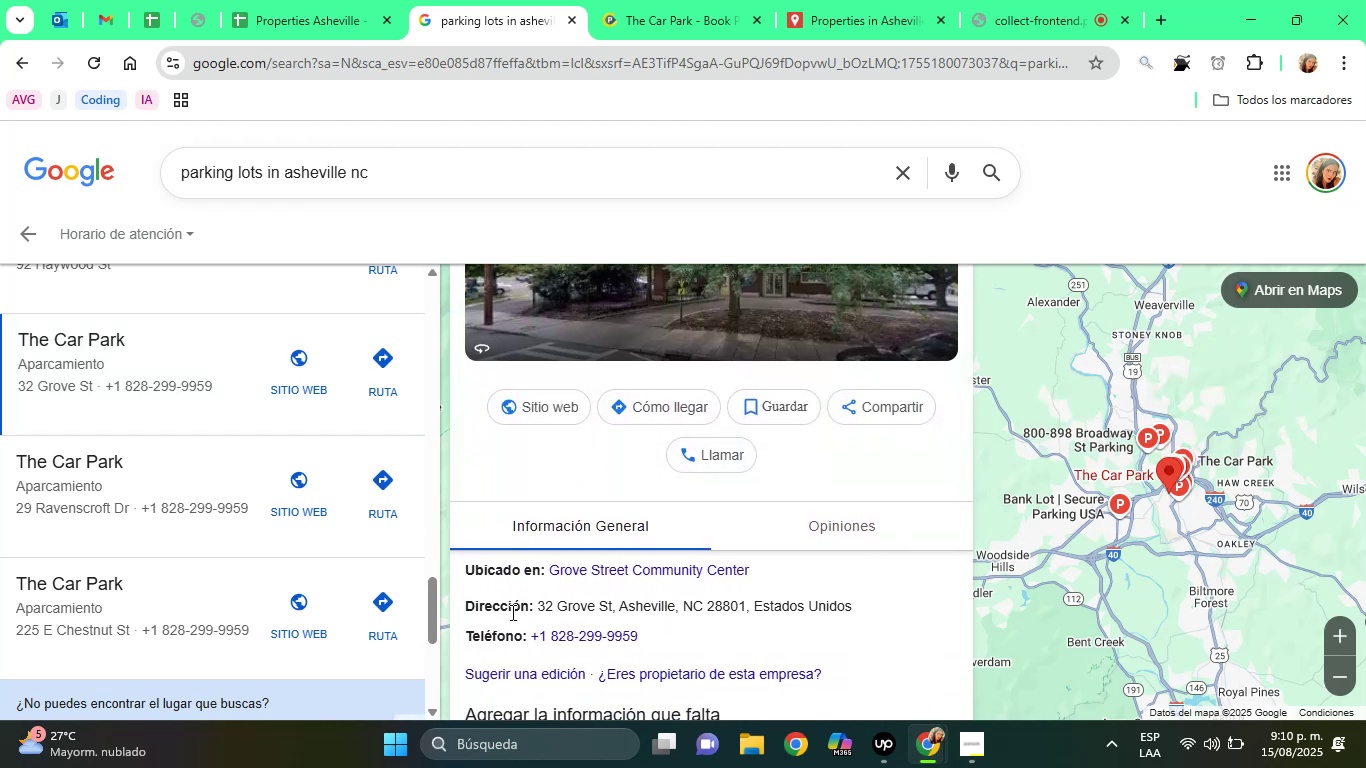 
key(ArrowDown)
 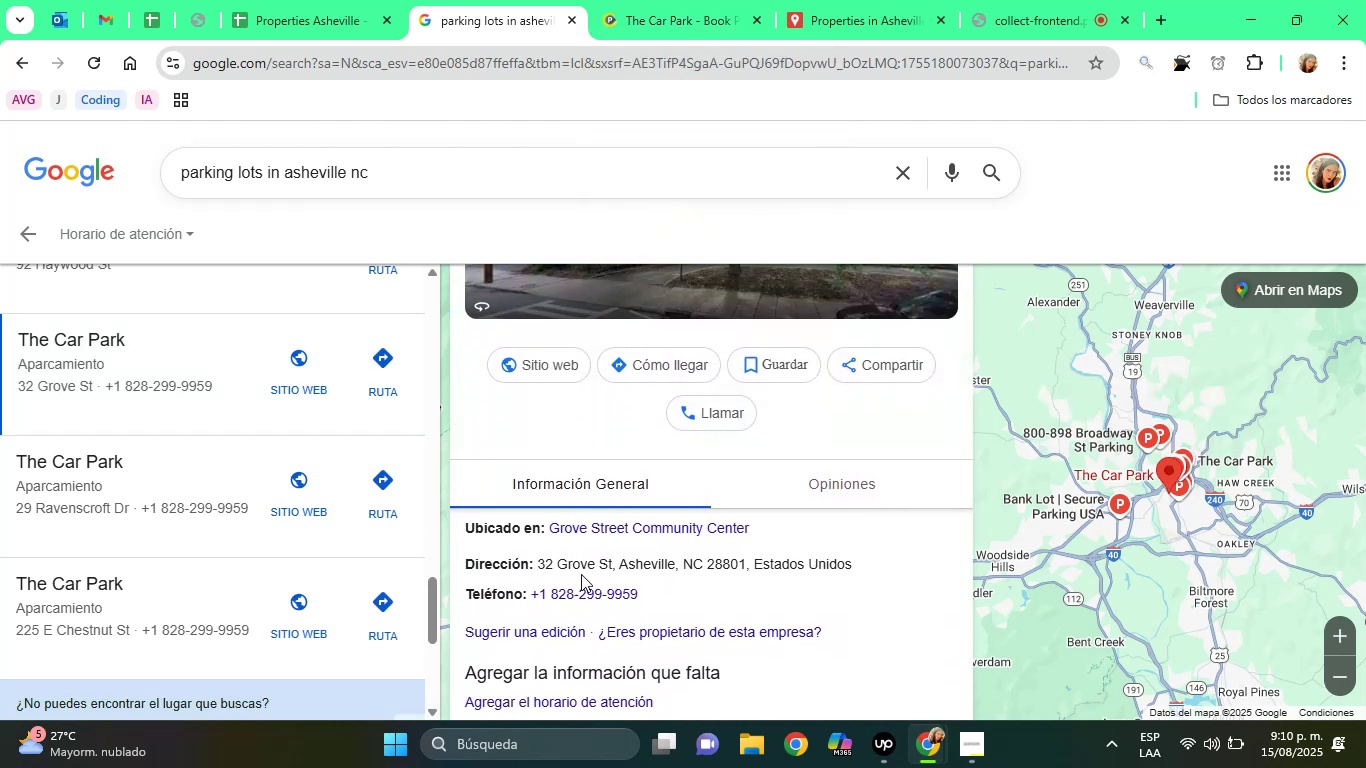 
left_click_drag(start_coordinate=[540, 565], to_coordinate=[745, 567])
 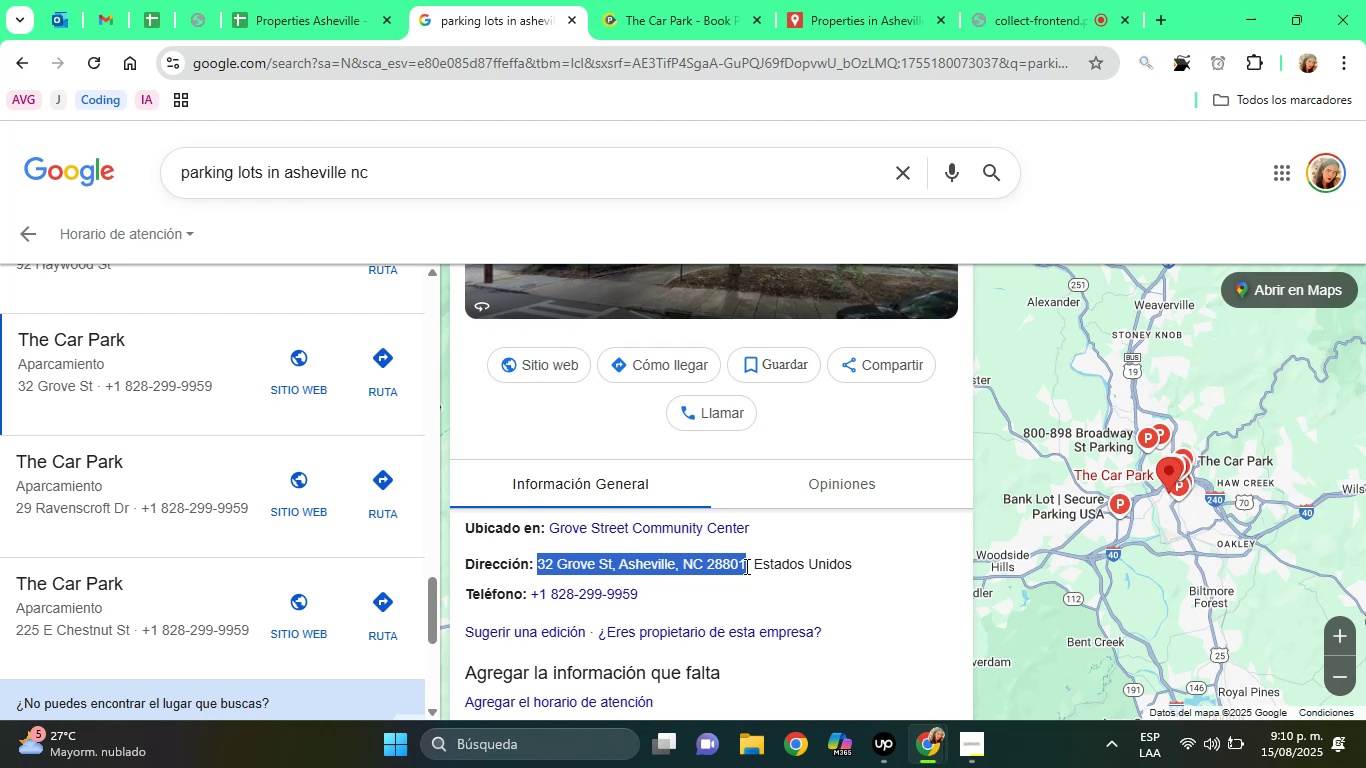 
right_click([745, 566])
 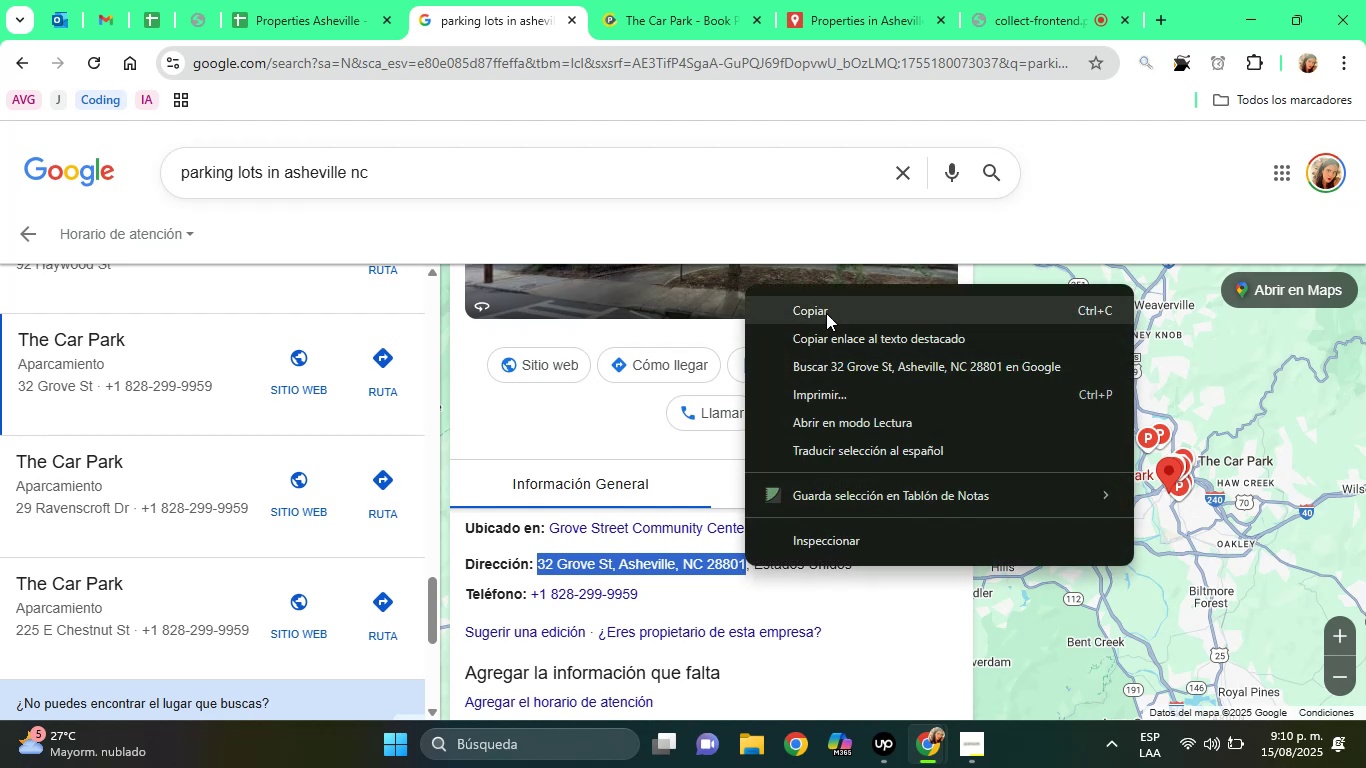 
left_click([821, 313])
 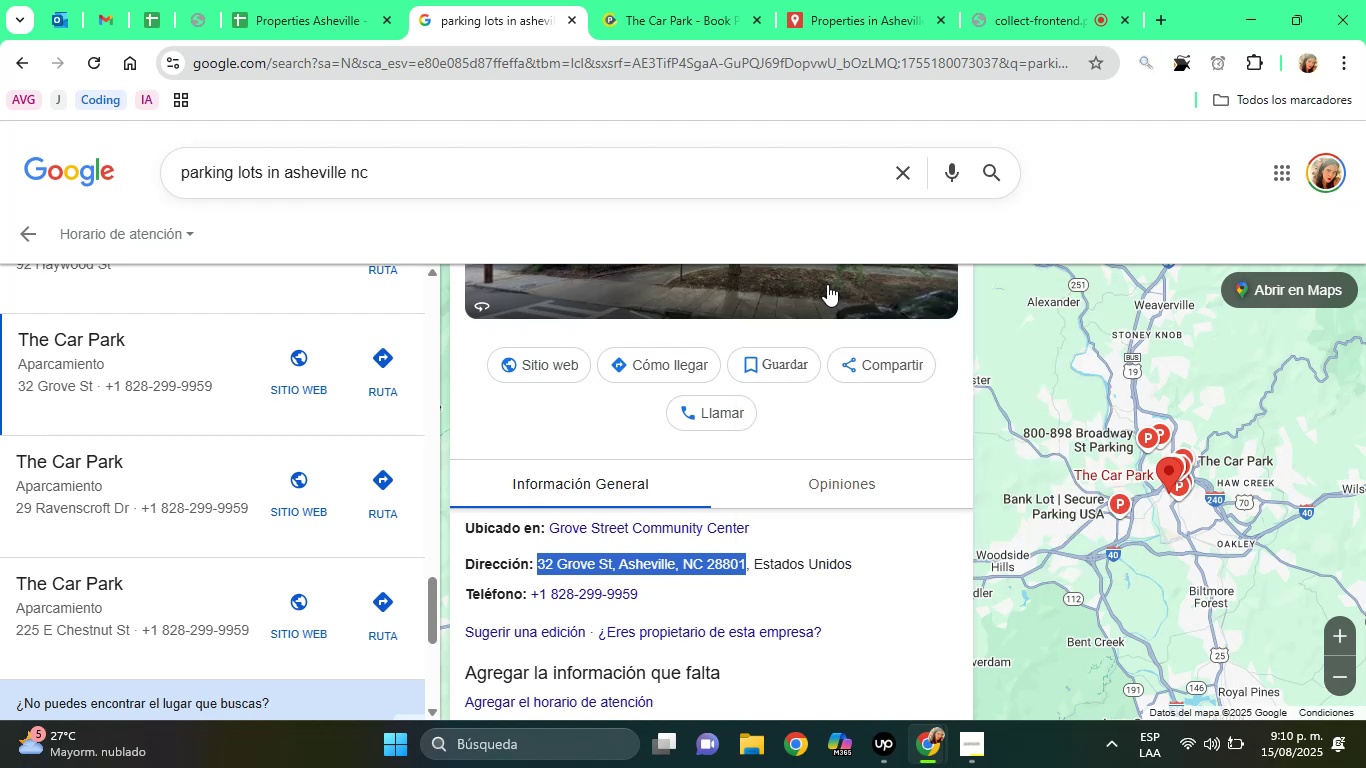 
wait(7.56)
 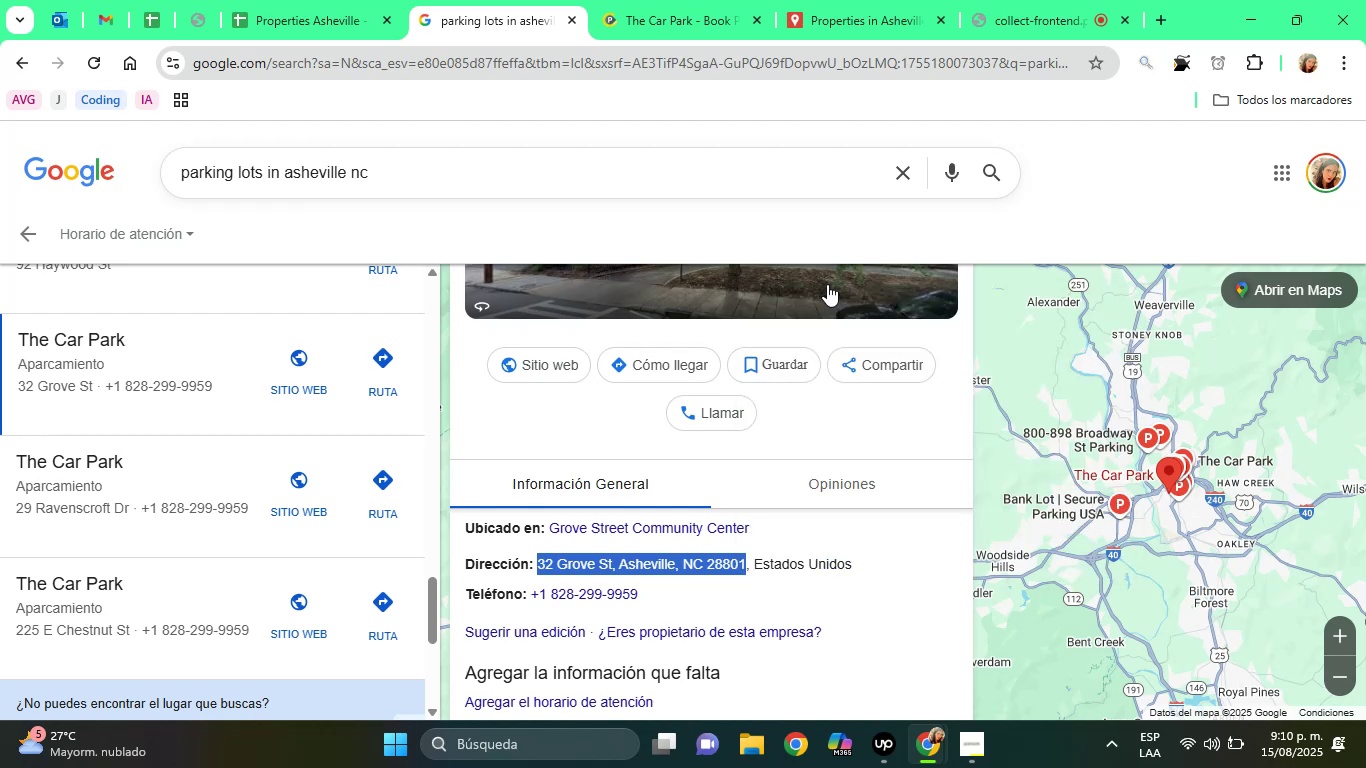 
right_click([706, 557])
 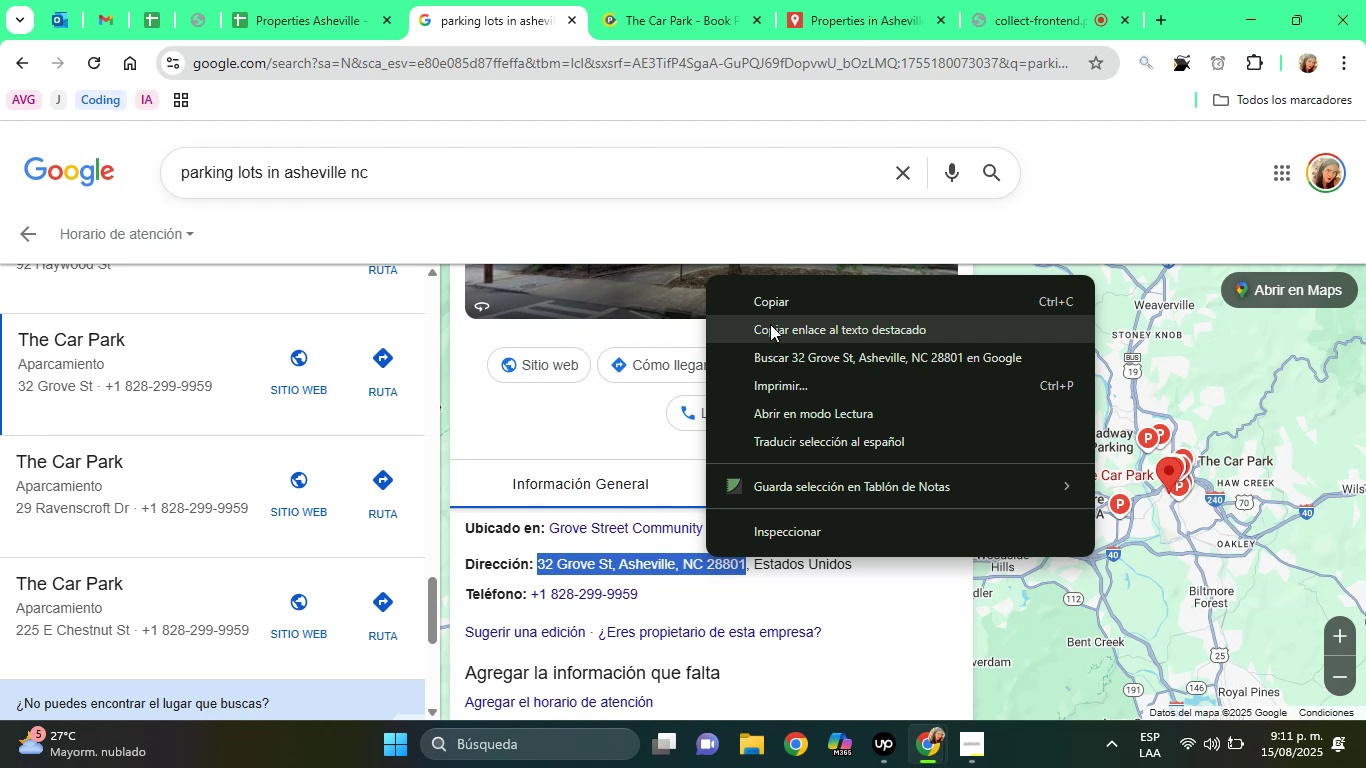 
left_click([768, 304])
 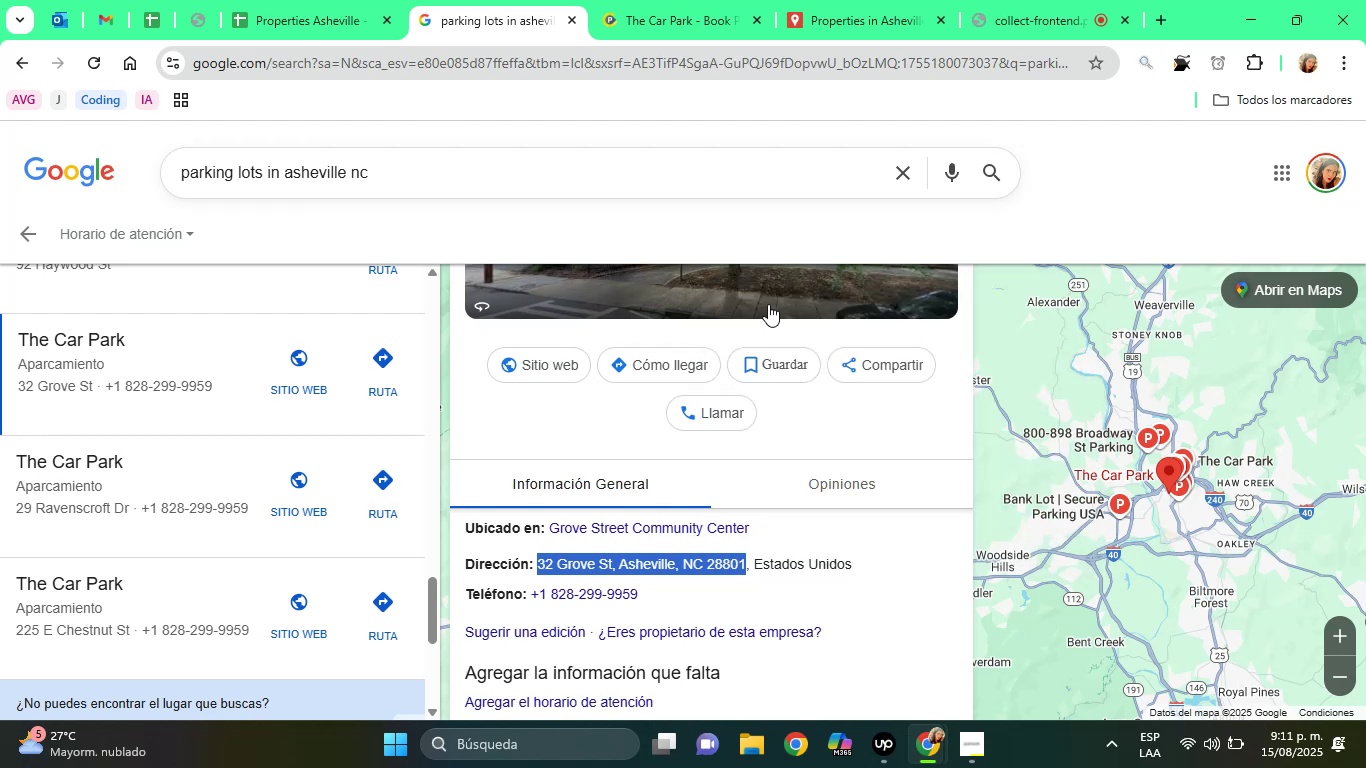 
left_click([861, 0])
 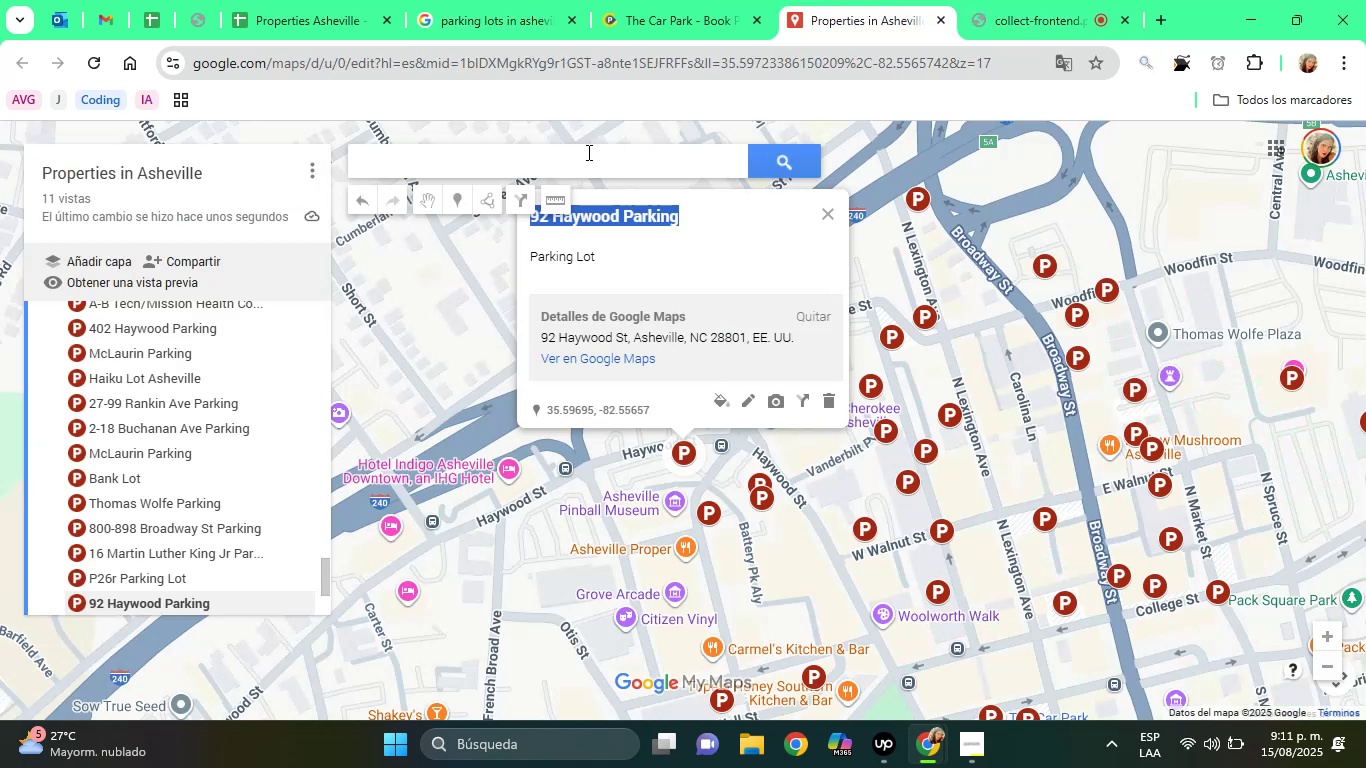 
right_click([587, 152])
 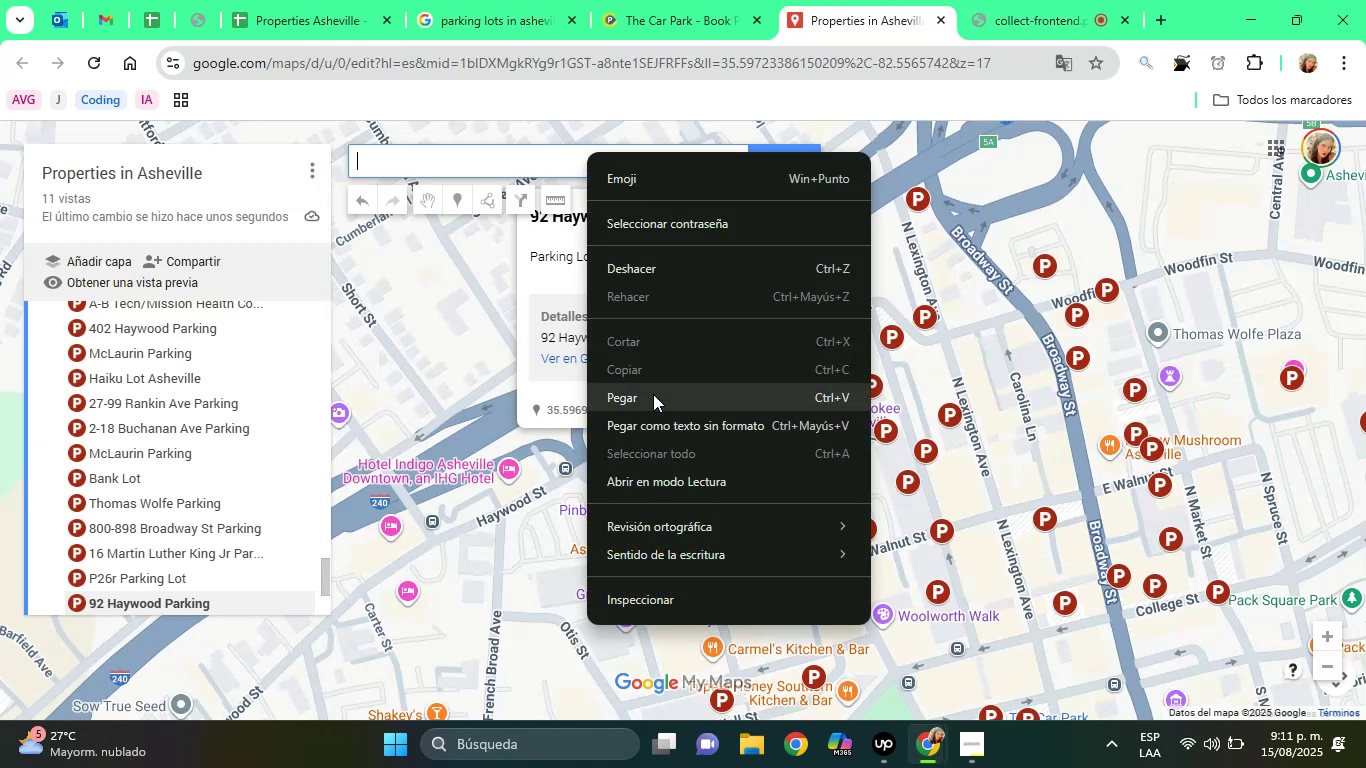 
left_click([653, 397])
 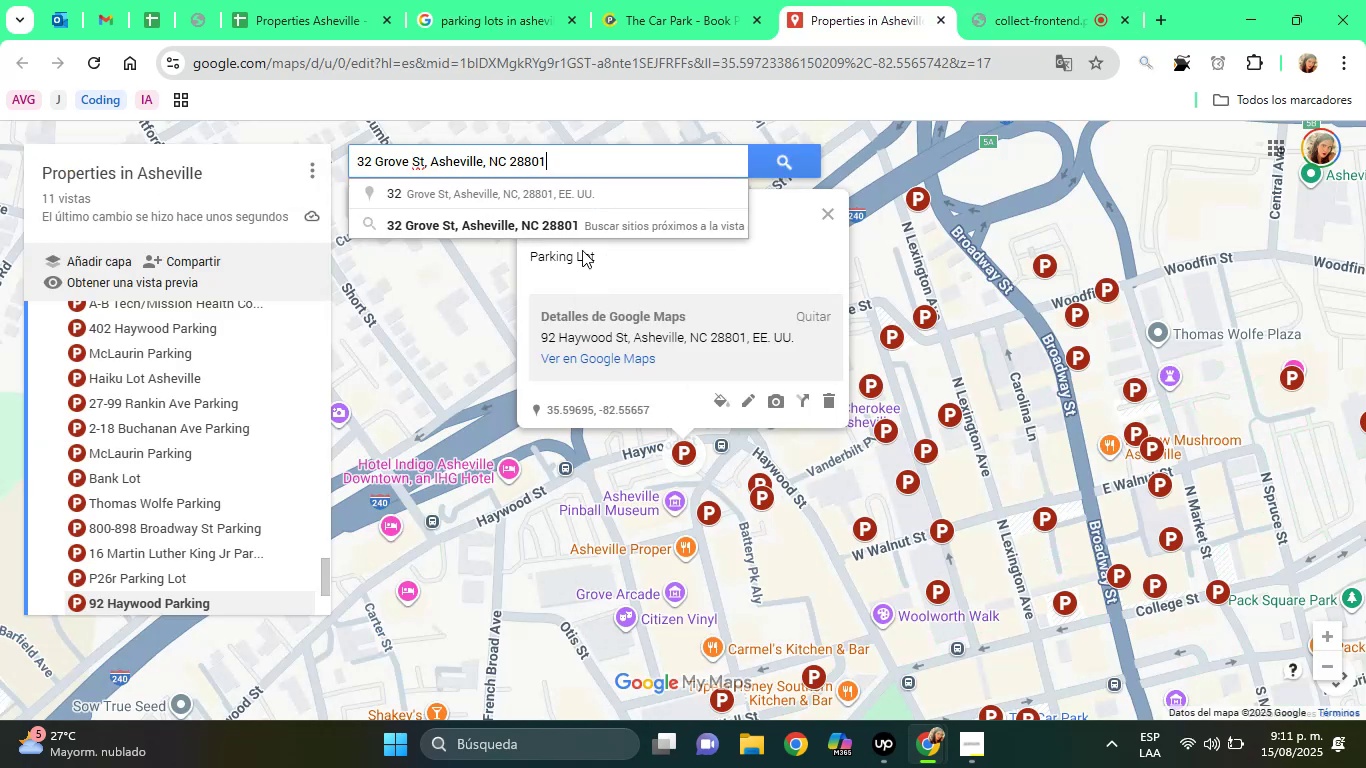 
left_click([579, 226])
 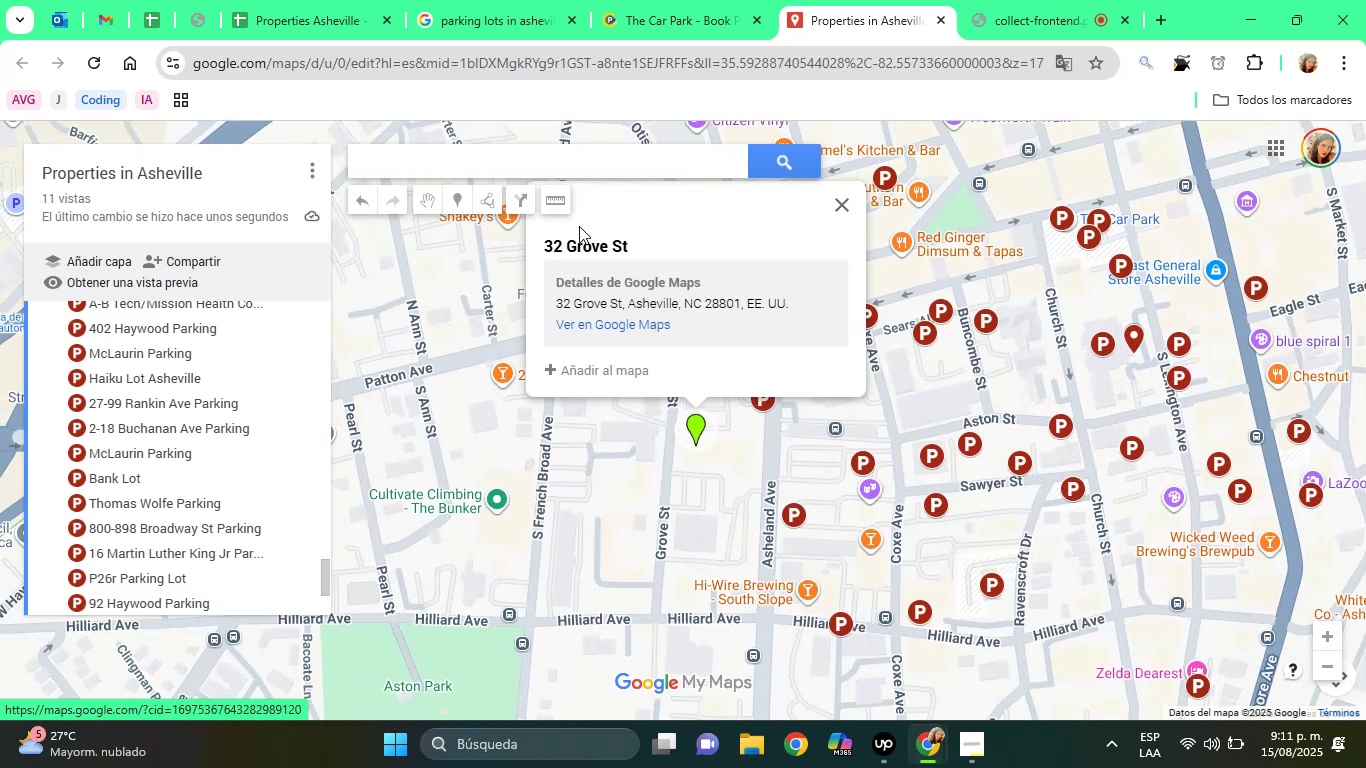 
left_click([601, 365])
 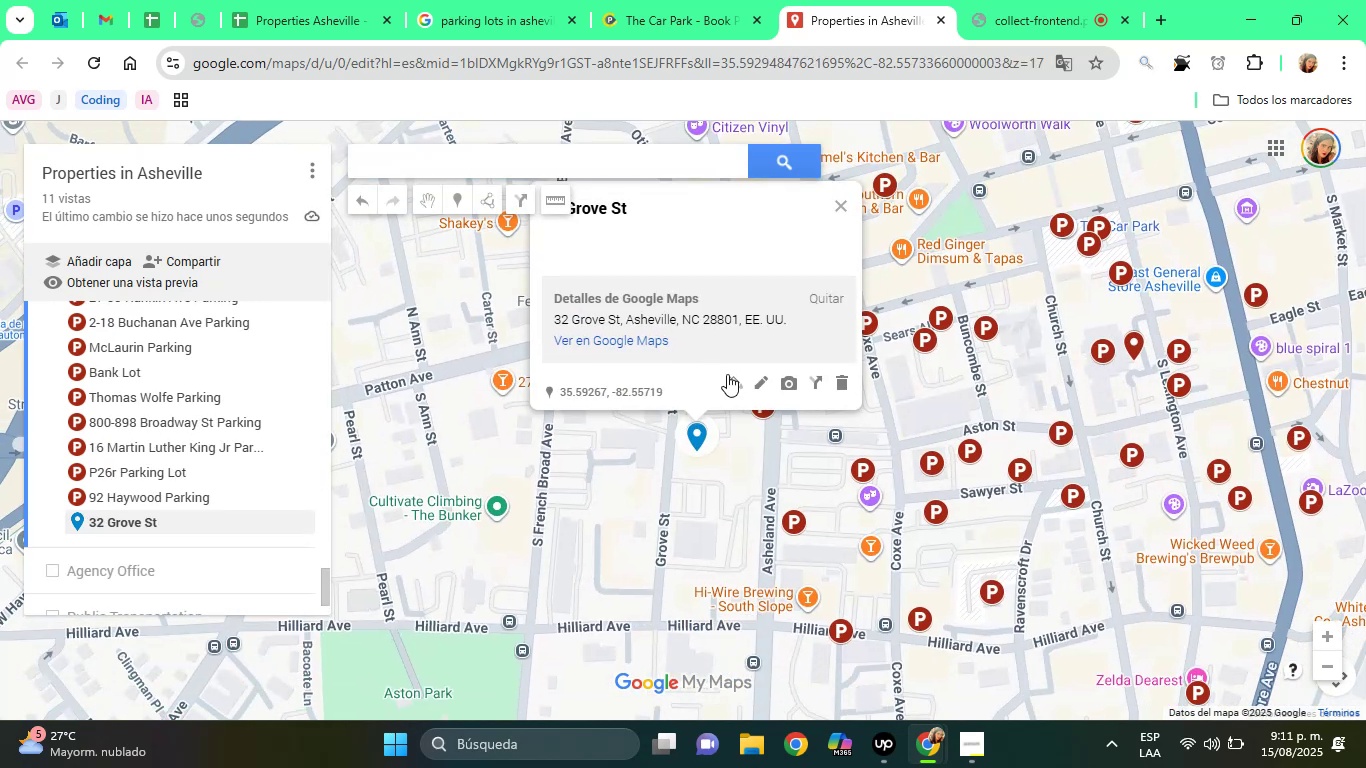 
left_click([733, 378])
 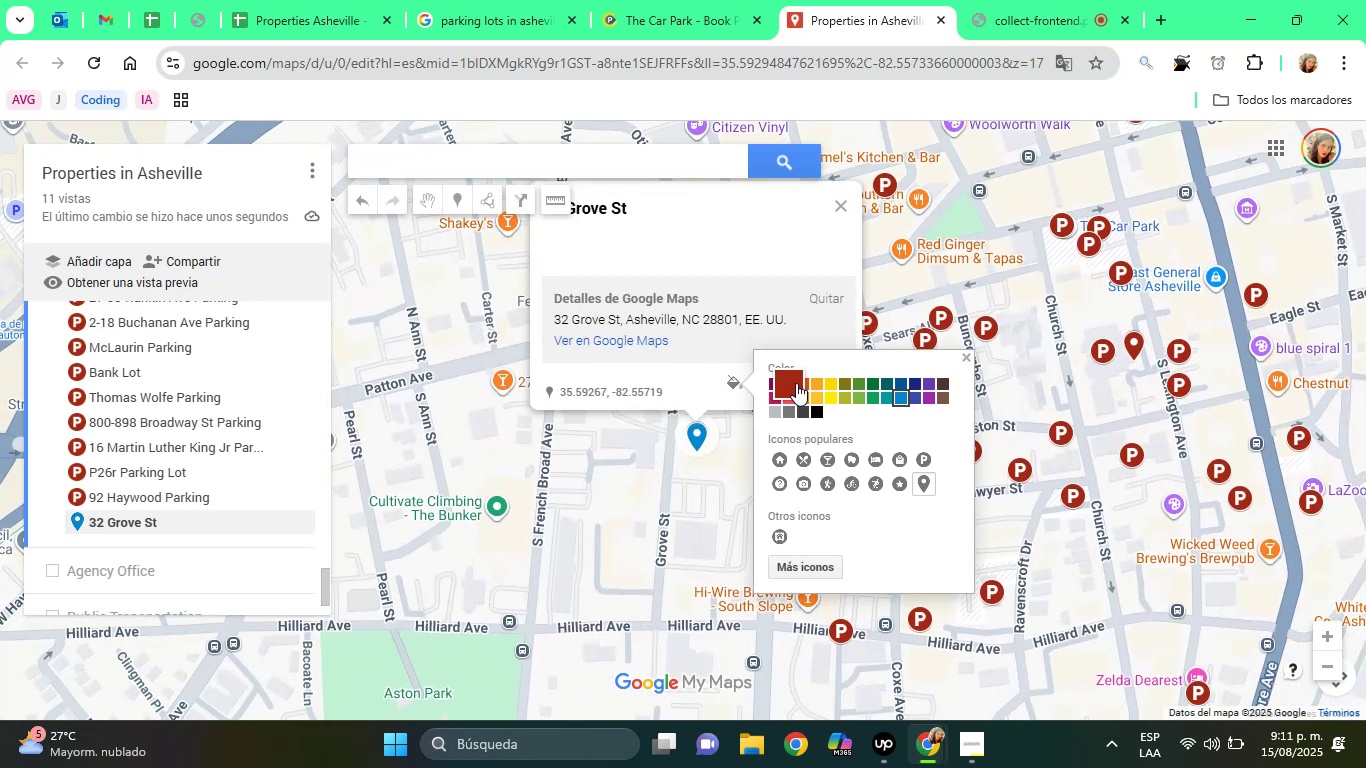 
left_click([796, 383])
 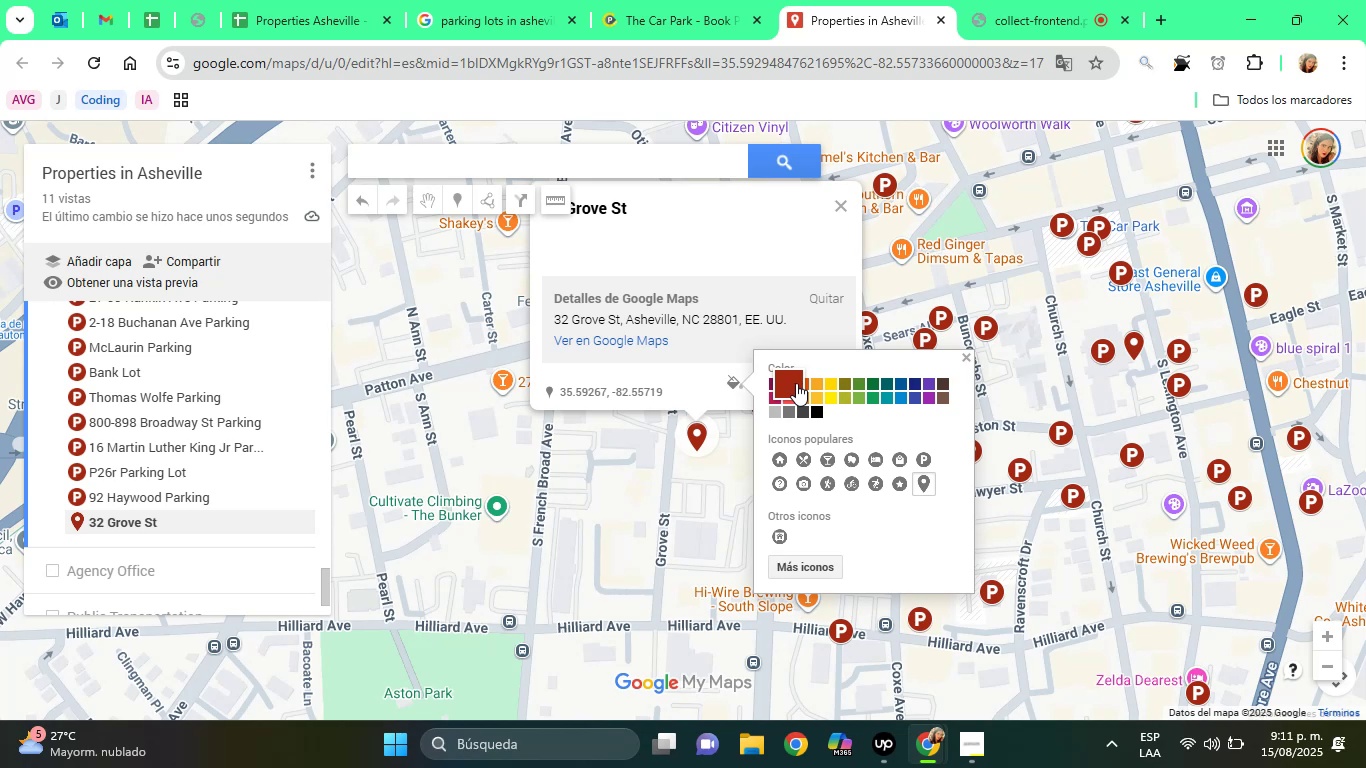 
wait(5.4)
 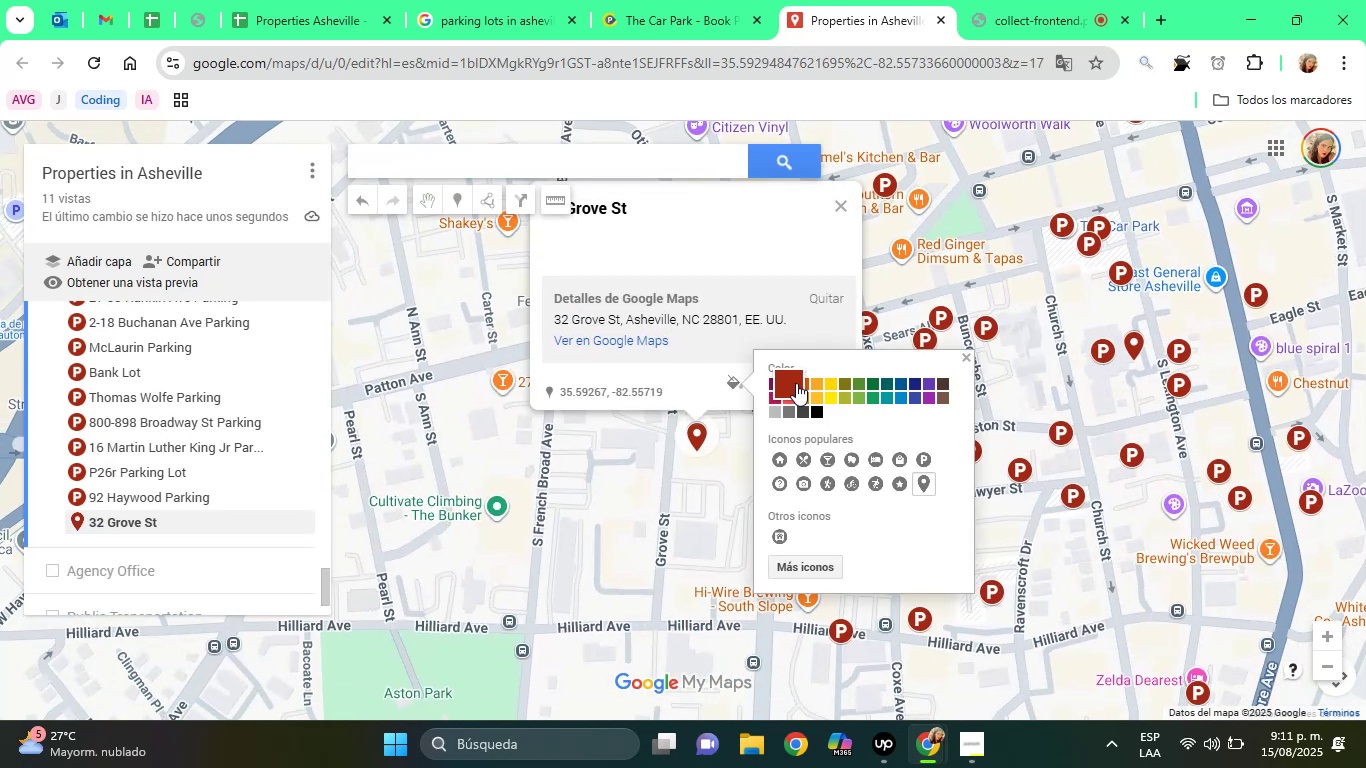 
left_click([934, 456])
 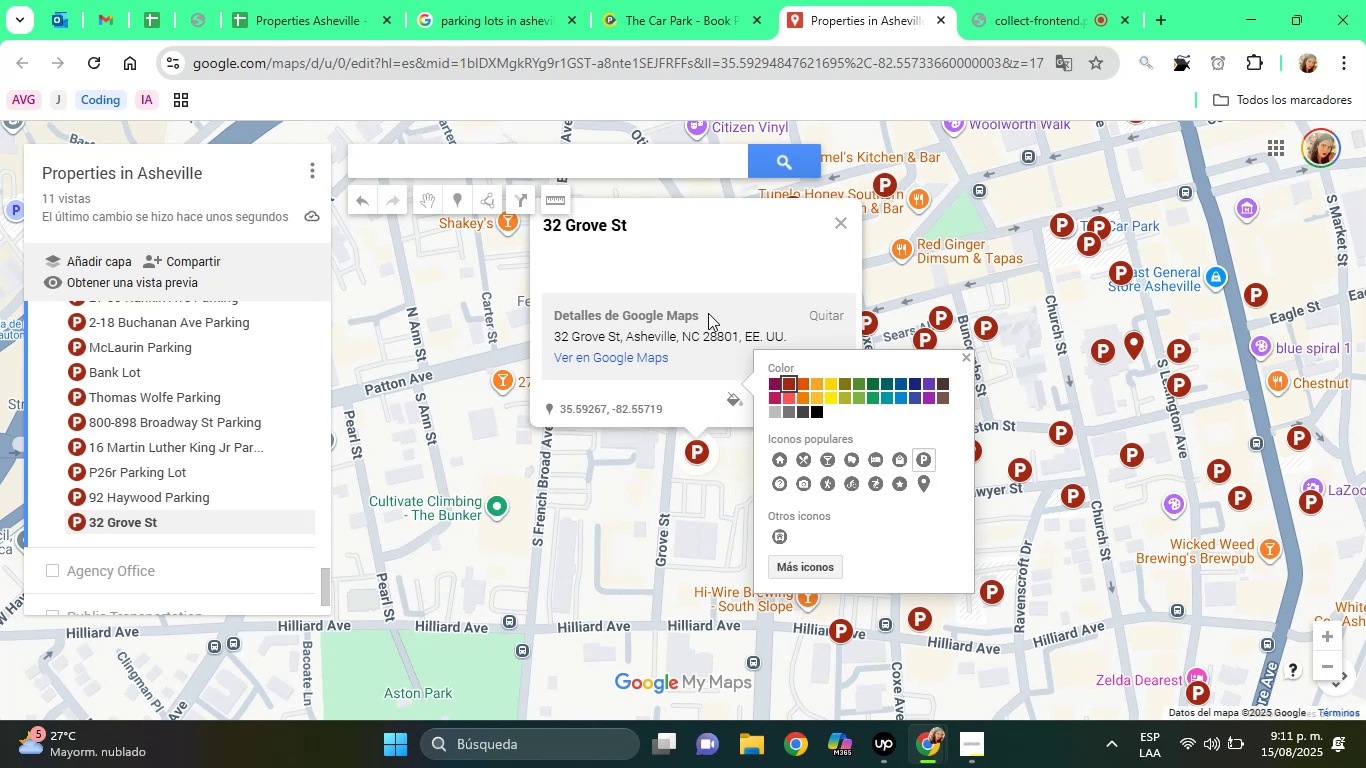 
left_click([711, 256])
 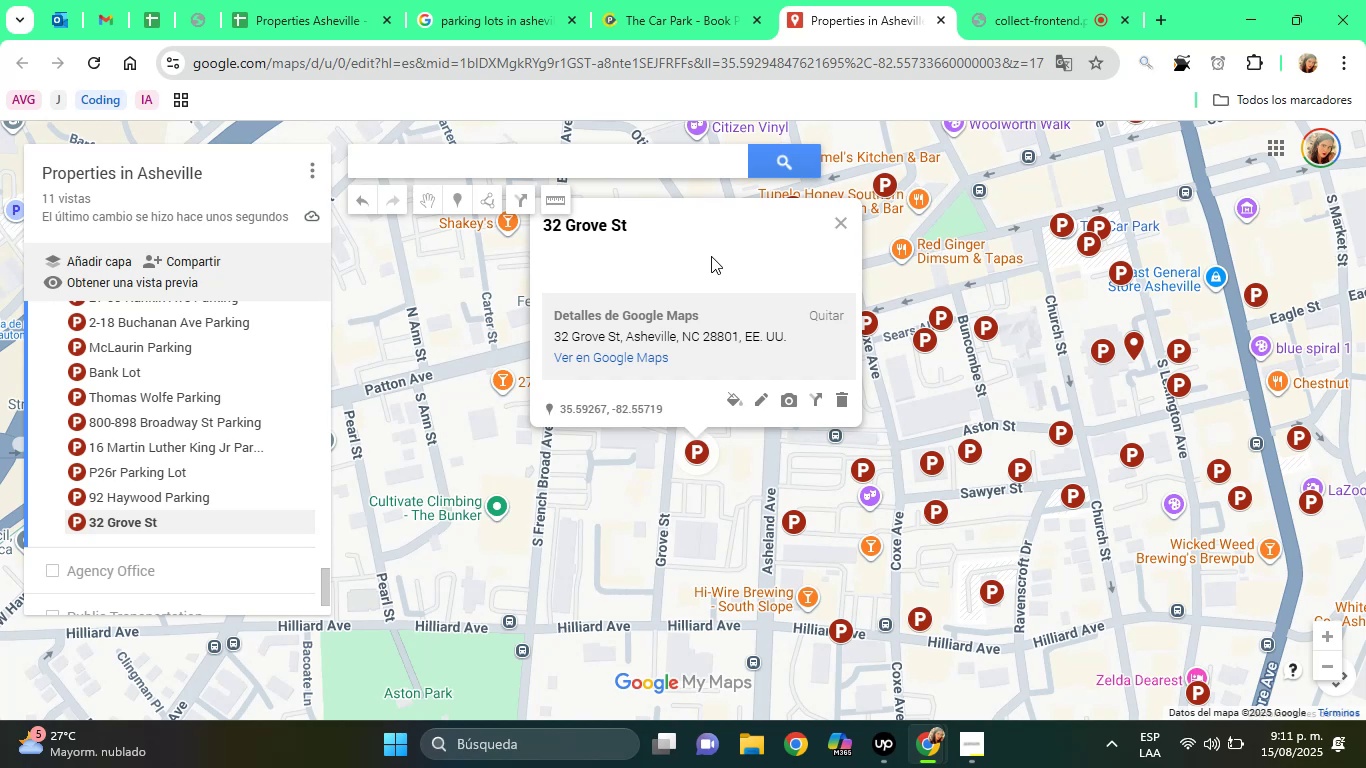 
wait(11.7)
 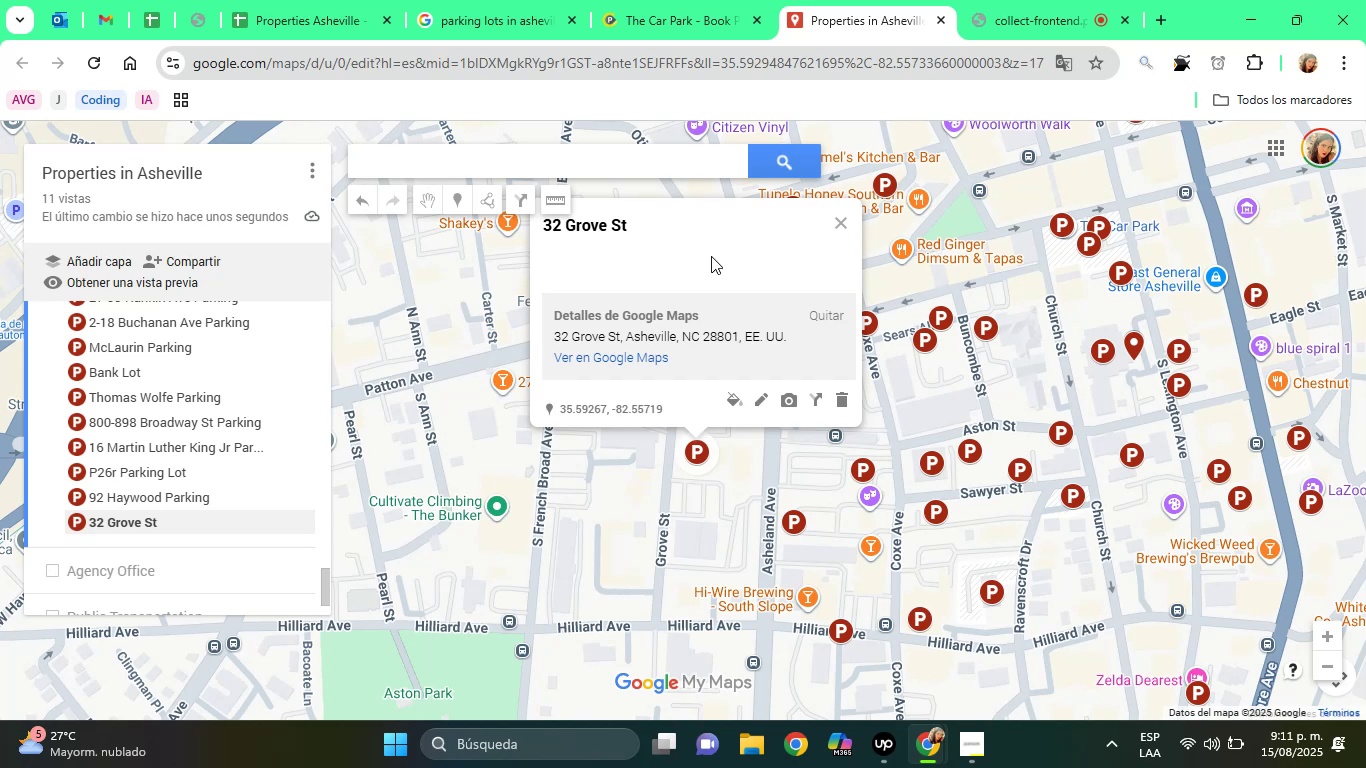 
left_click([495, 0])
 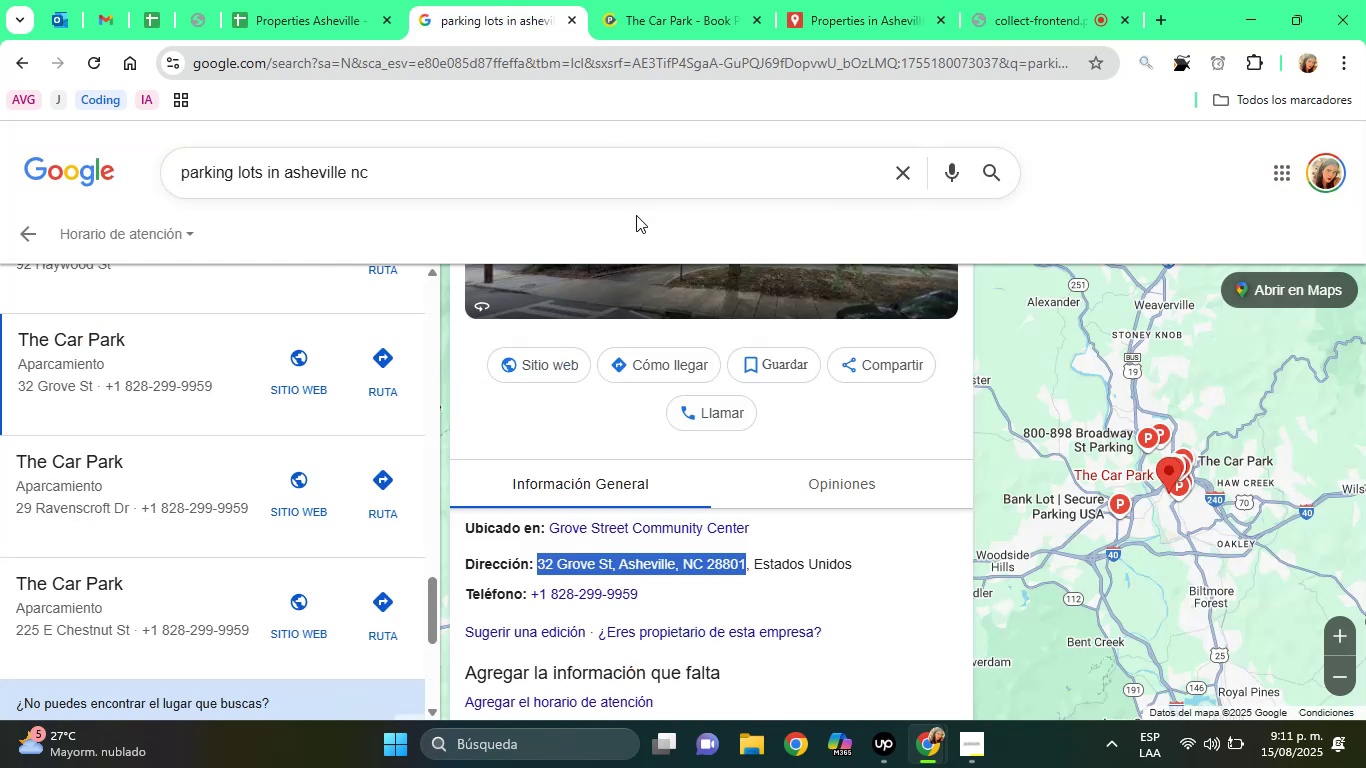 
left_click([508, 407])
 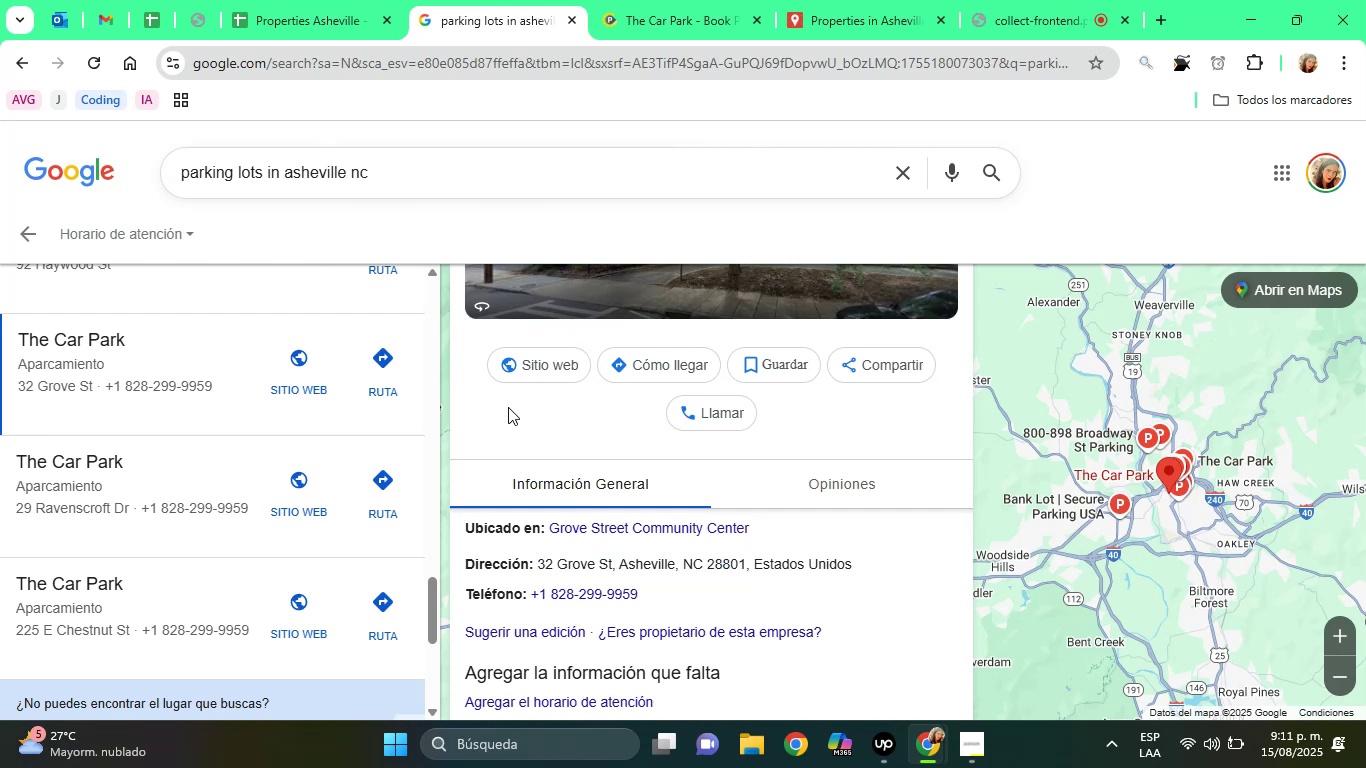 
hold_key(key=ArrowUp, duration=0.94)
 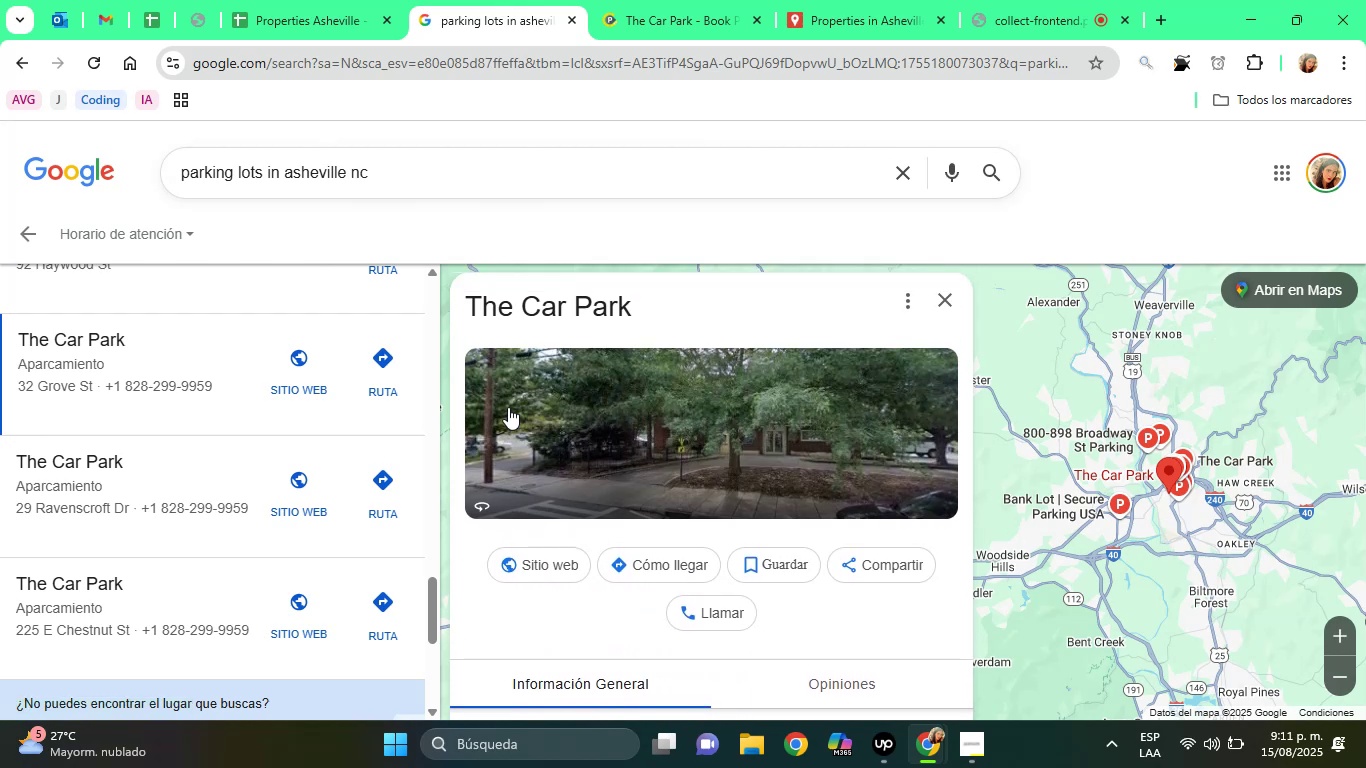 
wait(9.57)
 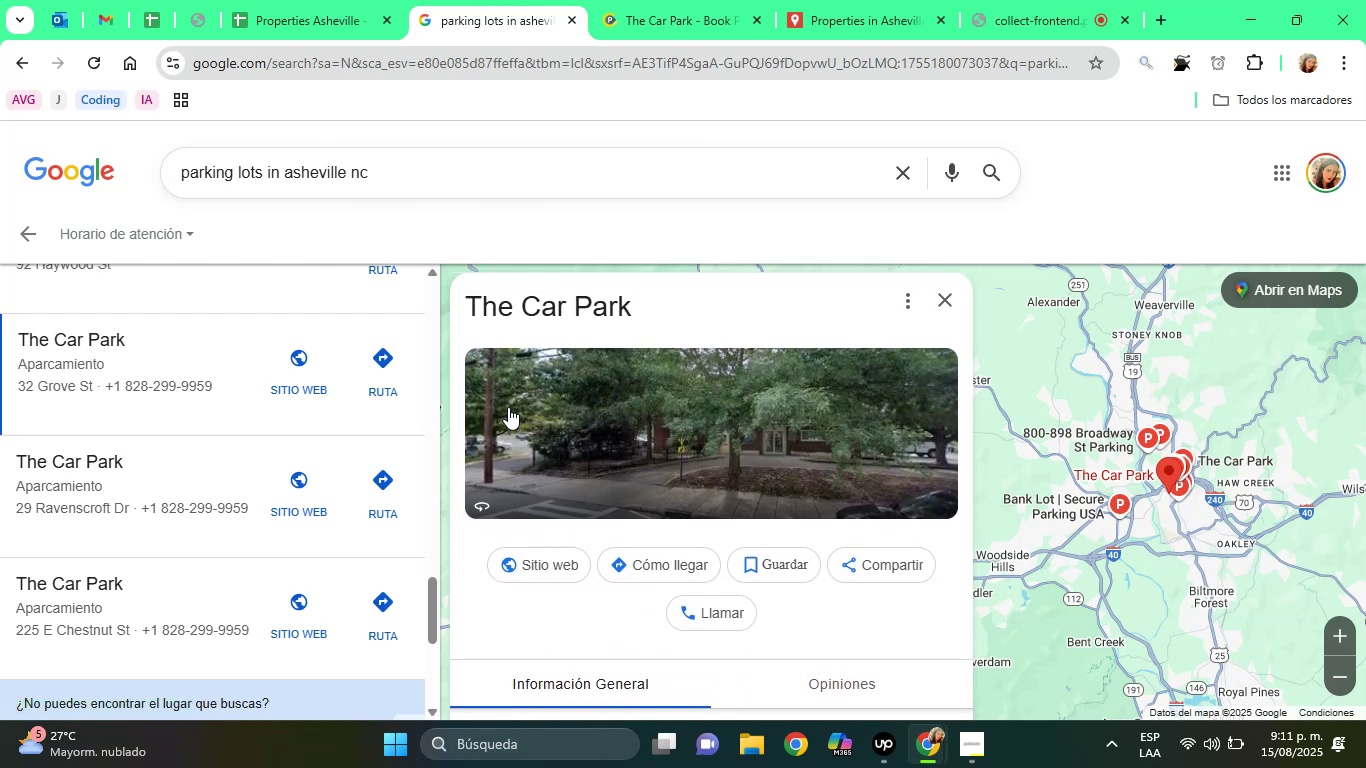 
double_click([553, 309])
 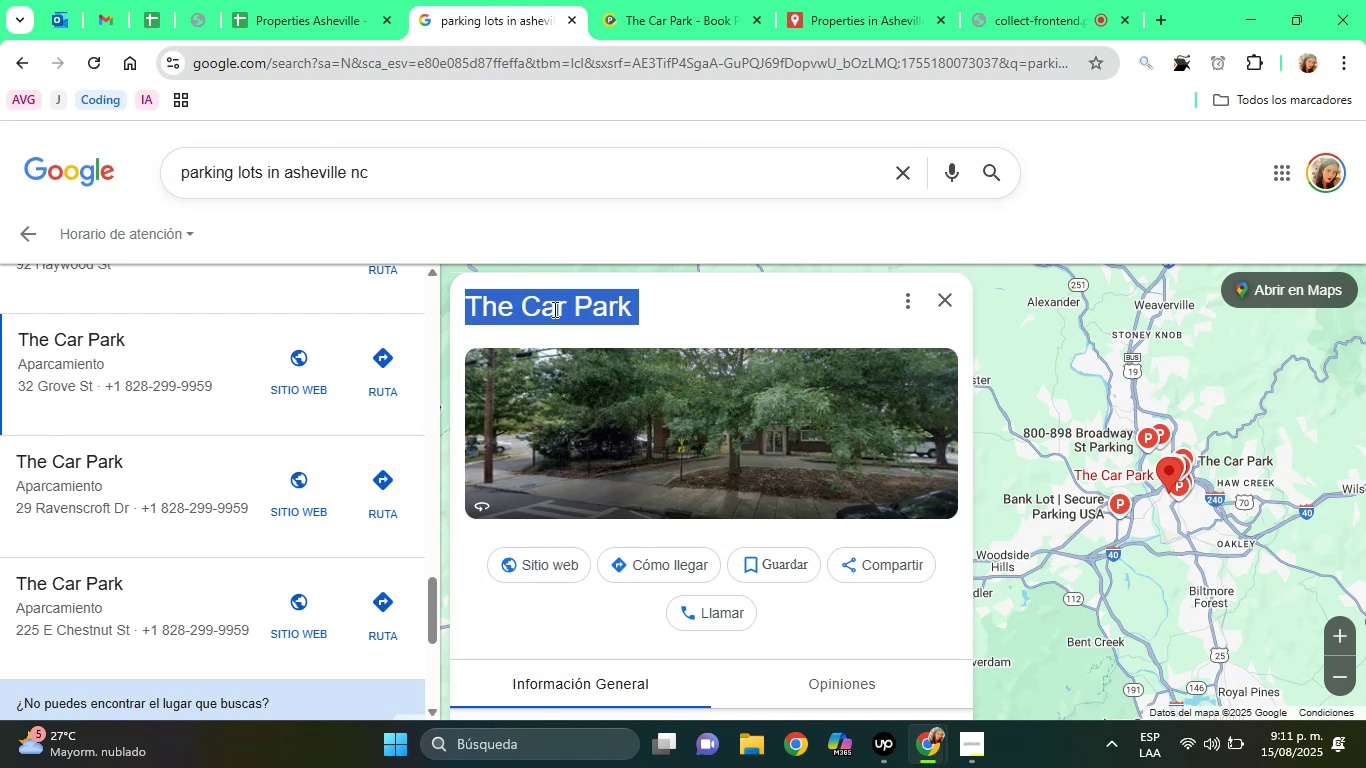 
triple_click([553, 309])
 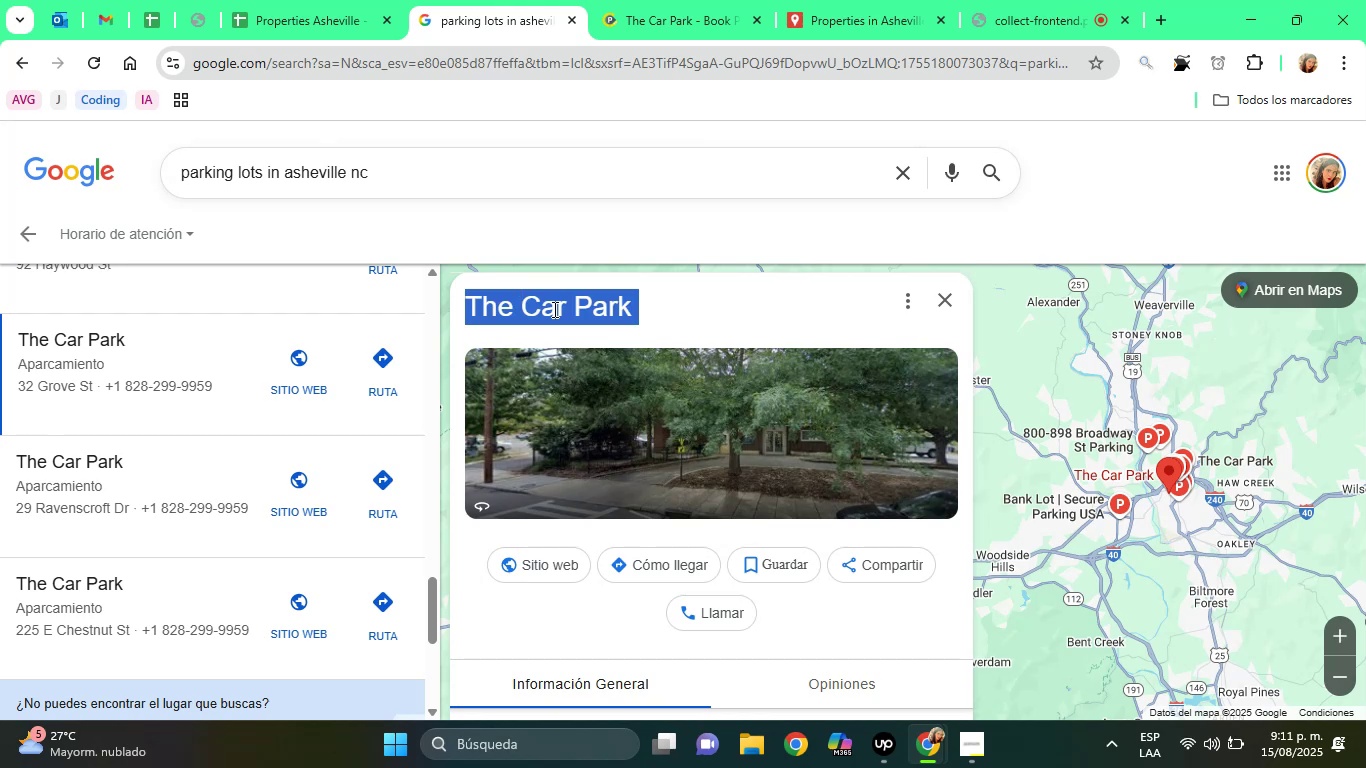 
right_click([553, 309])
 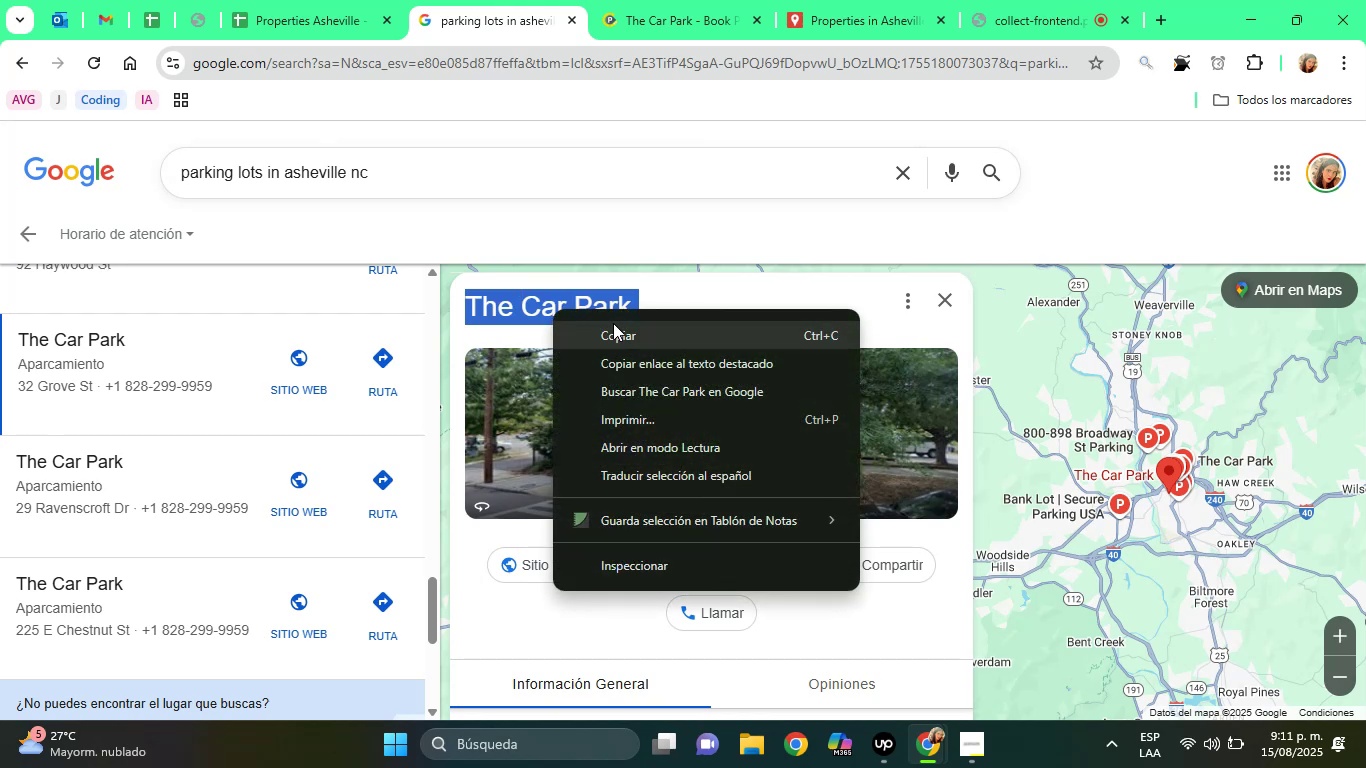 
left_click([614, 325])
 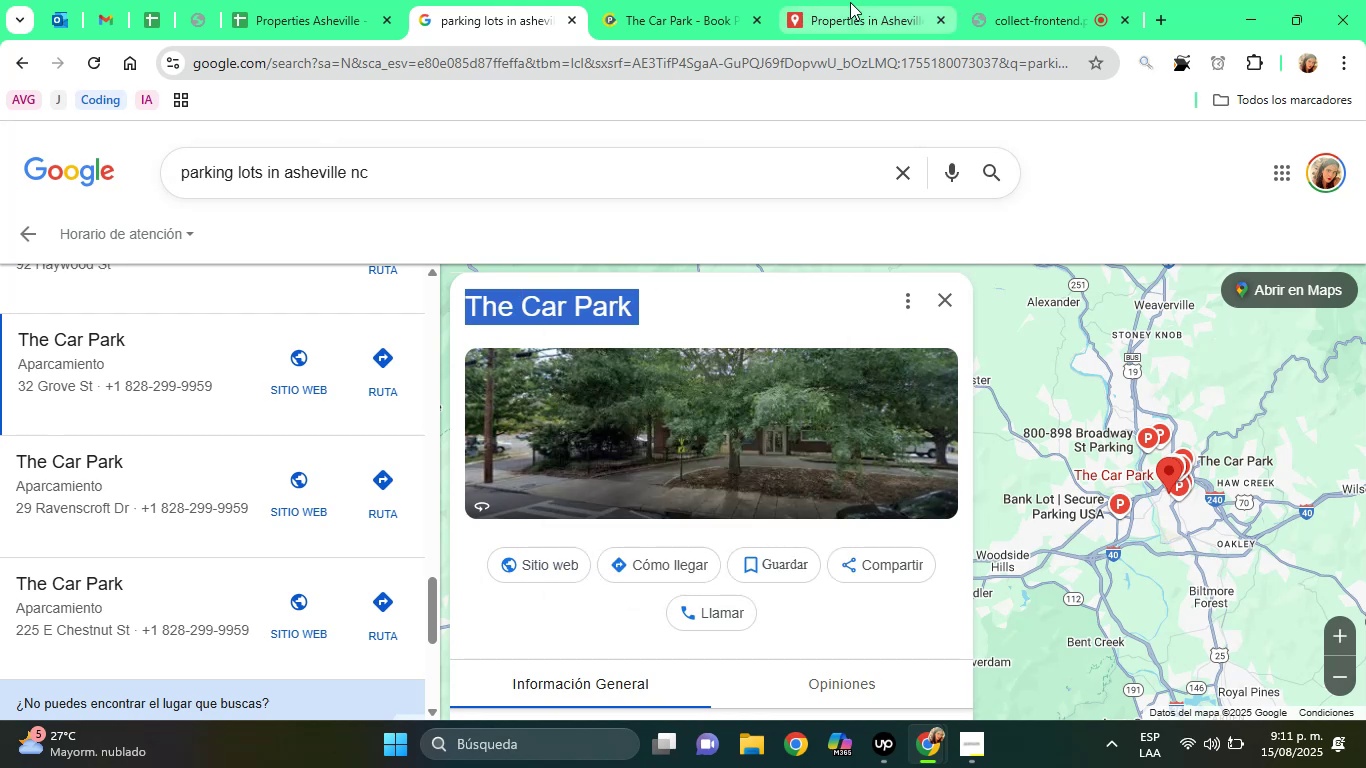 
left_click([850, 2])
 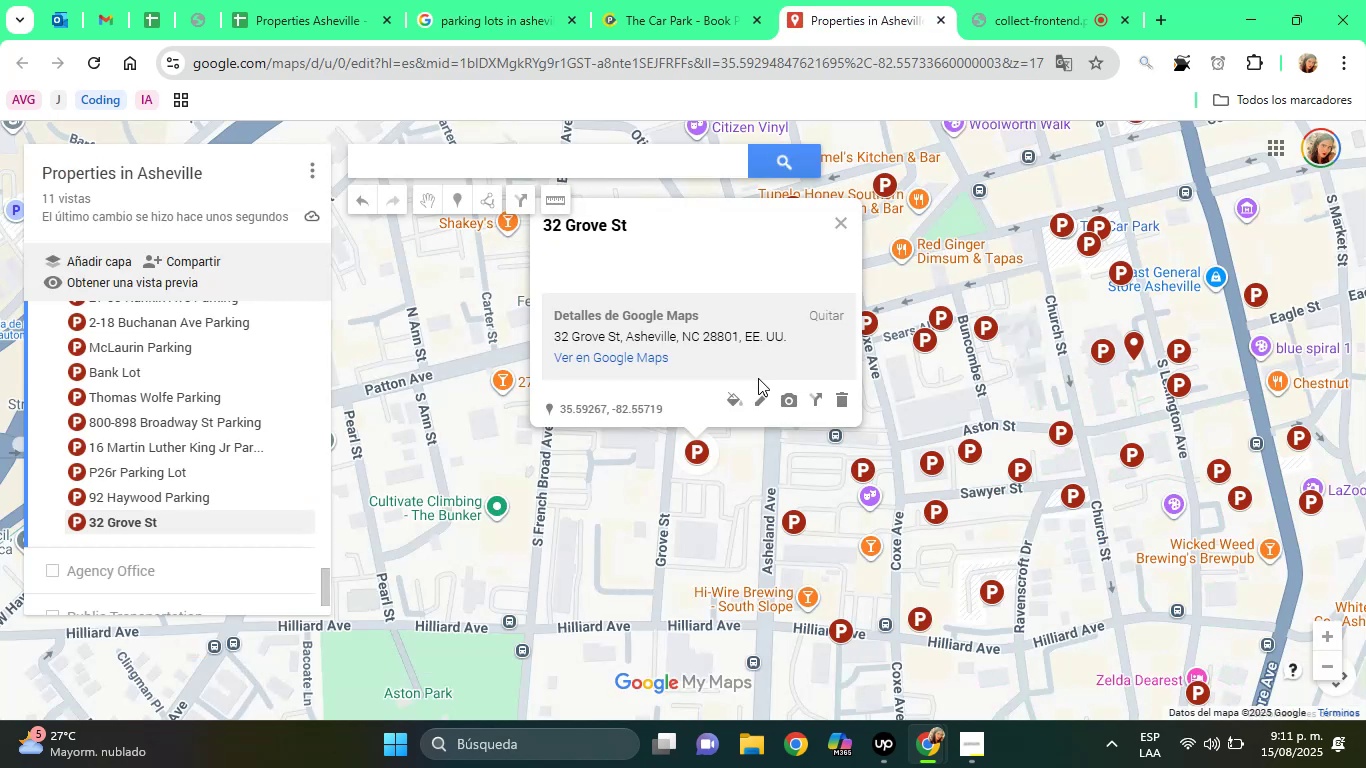 
left_click([759, 396])
 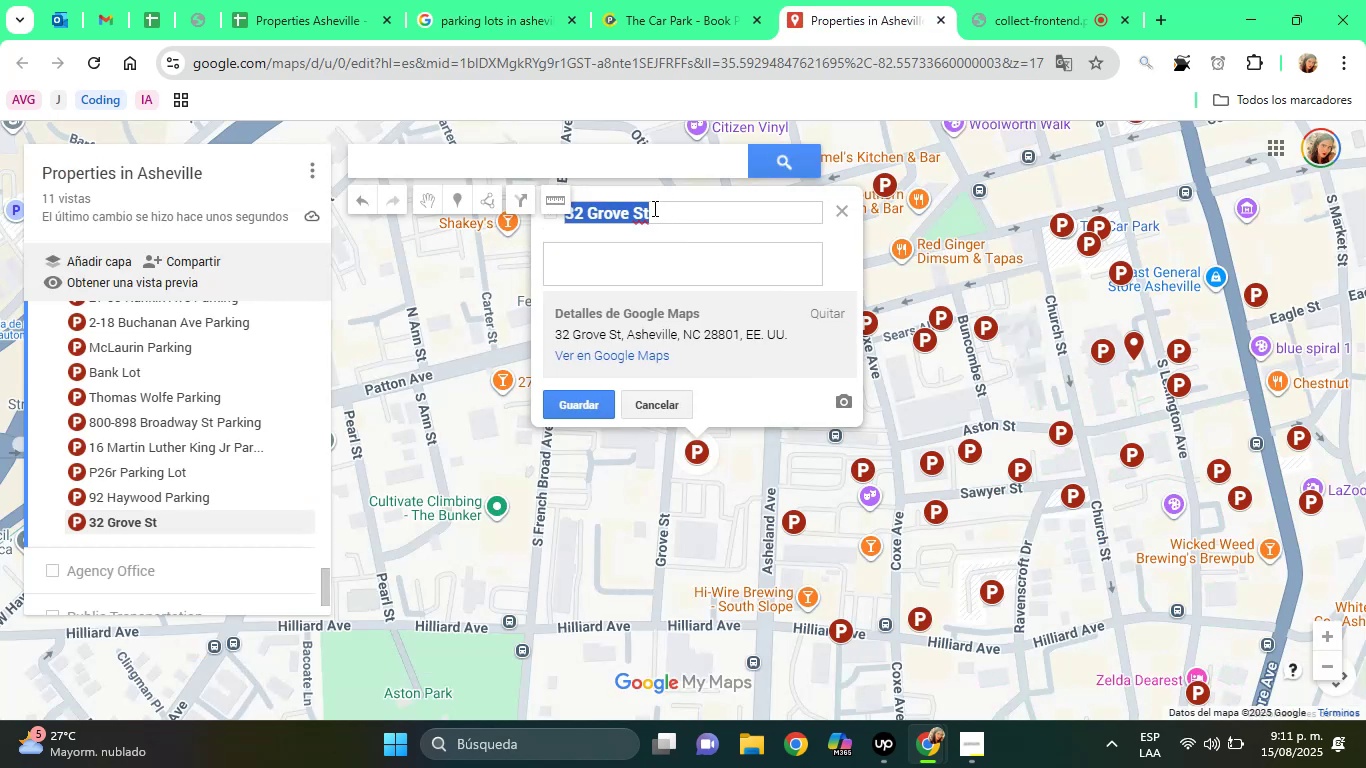 
right_click([653, 209])
 